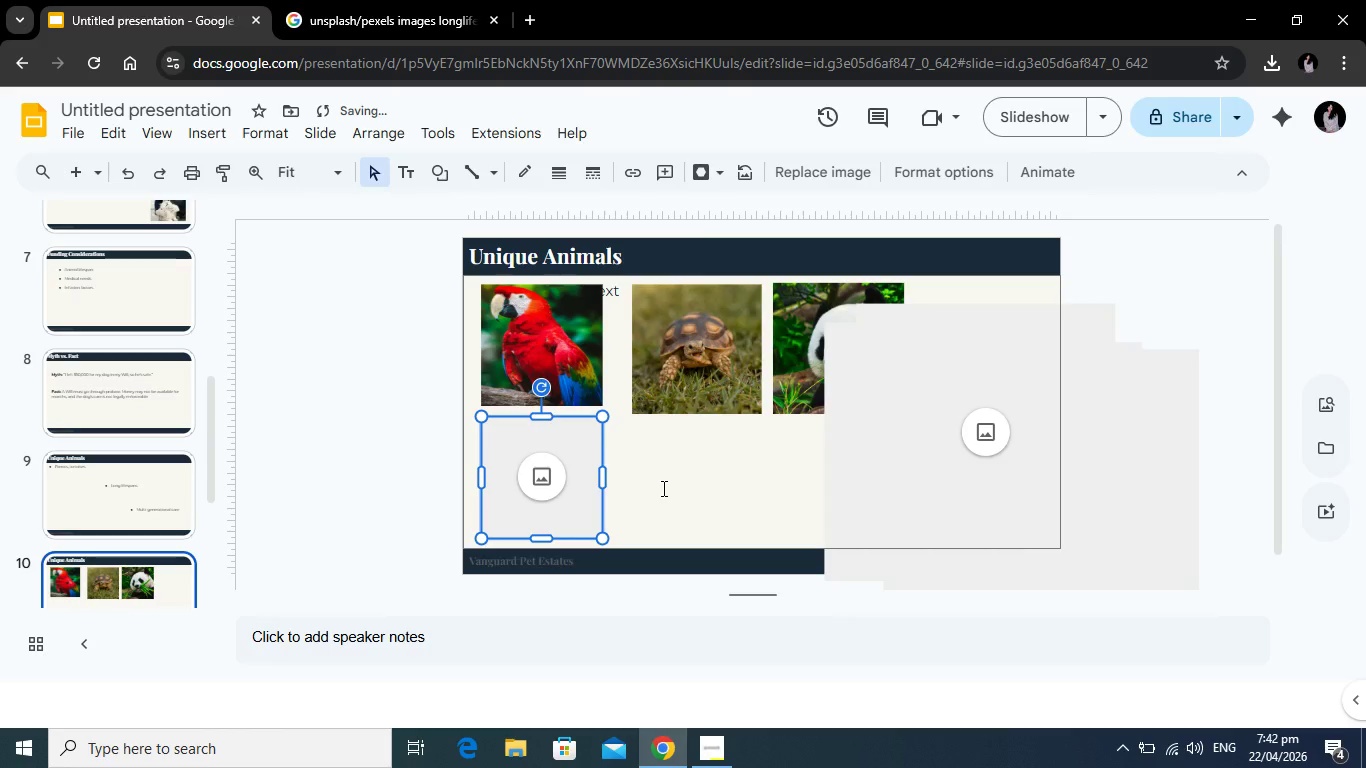 
left_click([662, 488])
 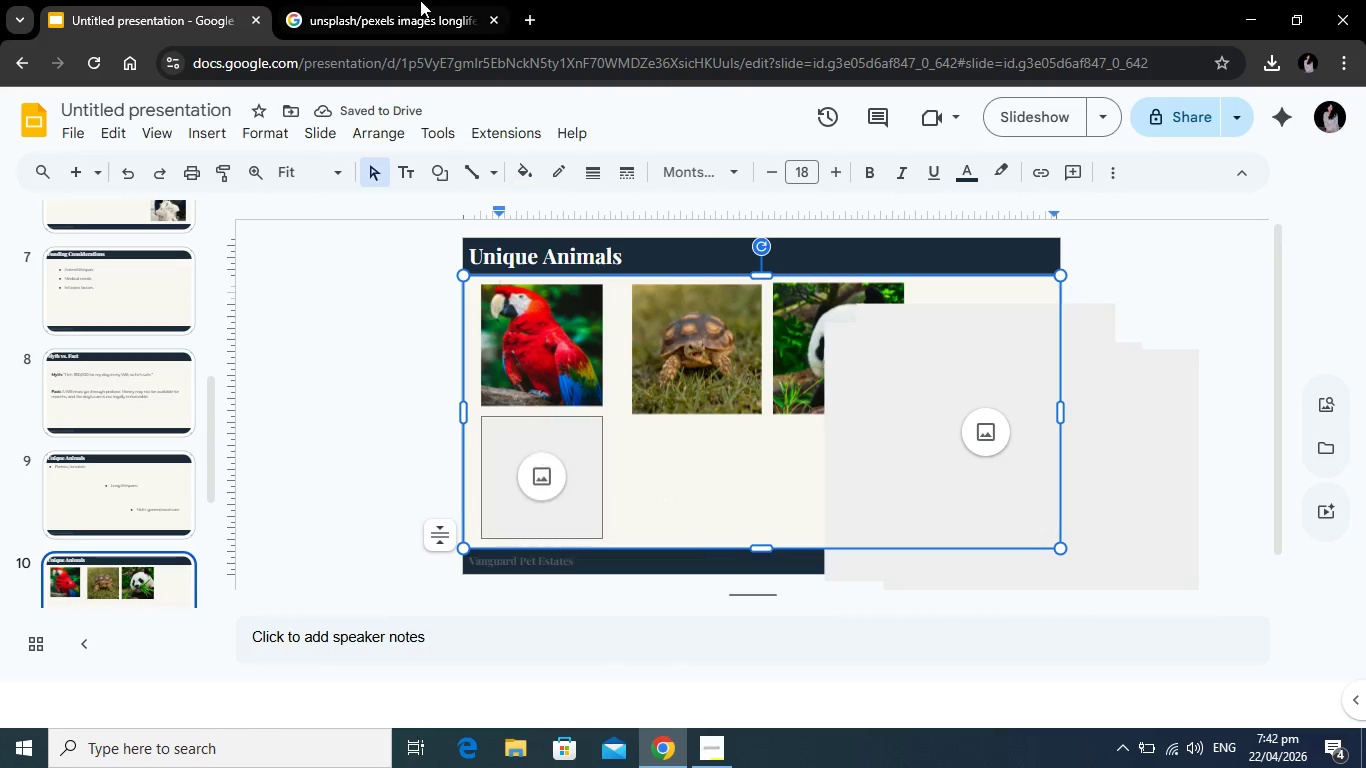 
left_click([419, 0])
 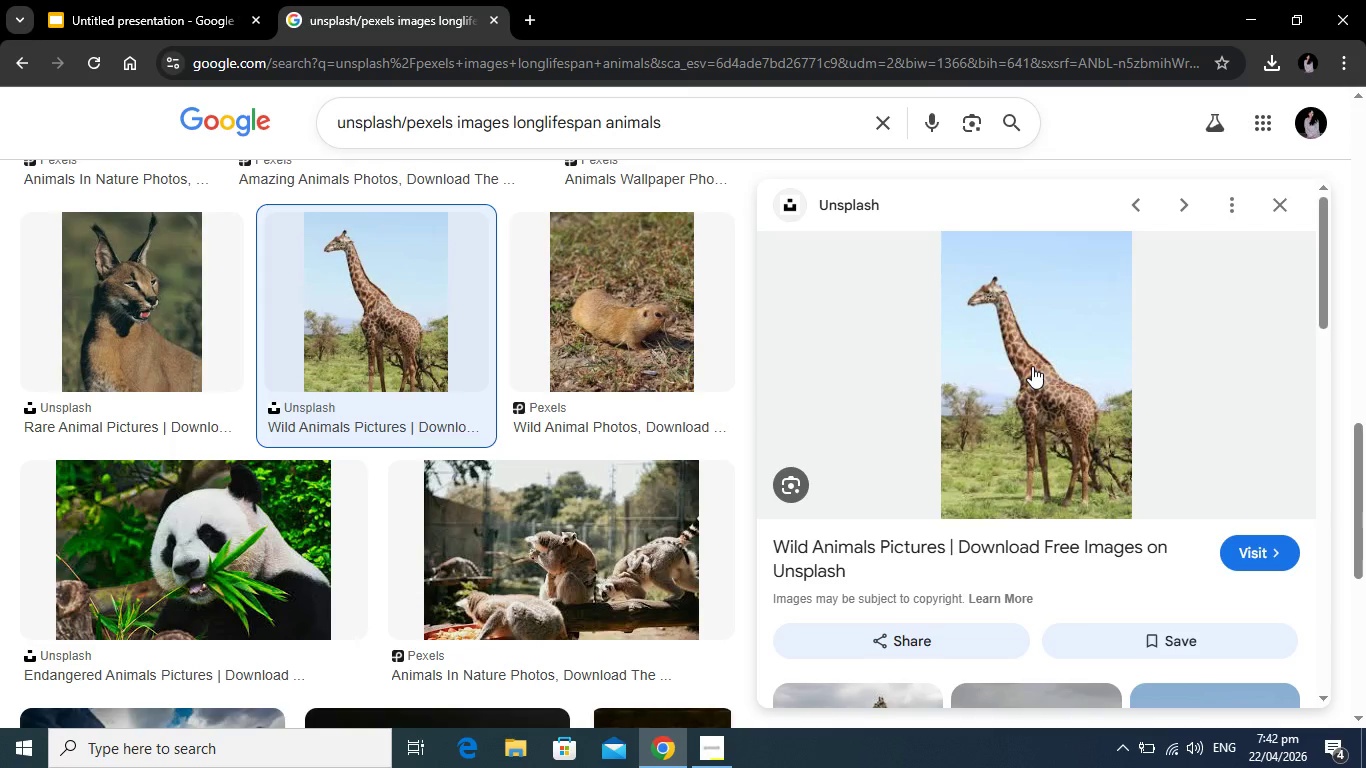 
right_click([1032, 366])
 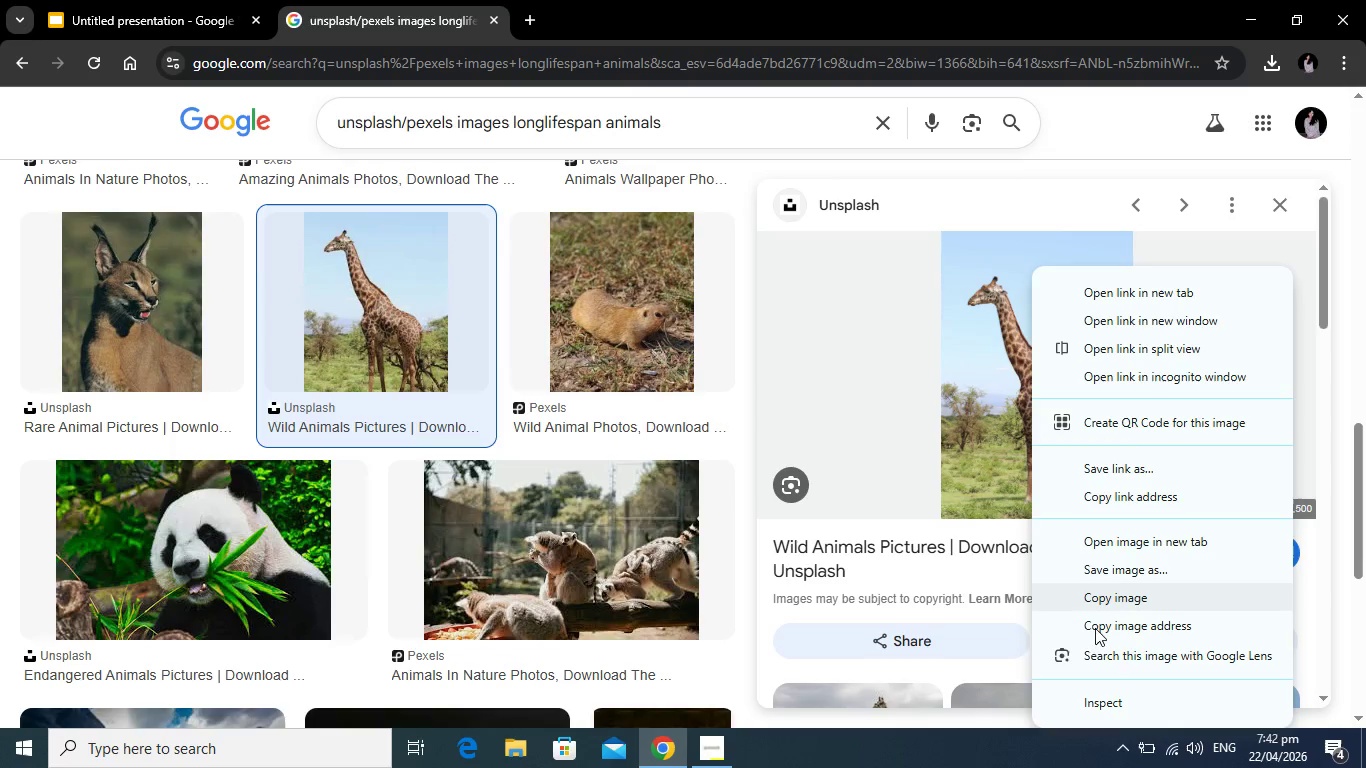 
wait(6.84)
 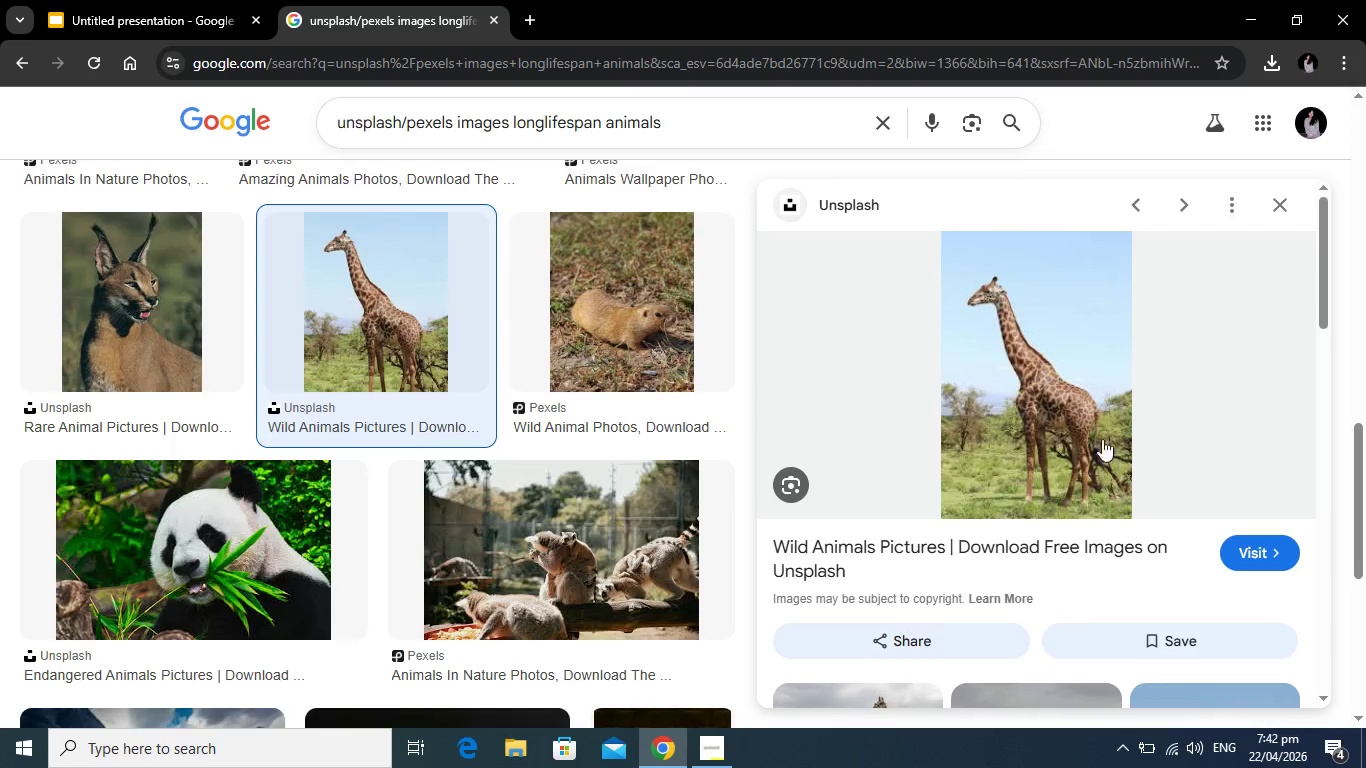 
left_click([1127, 624])
 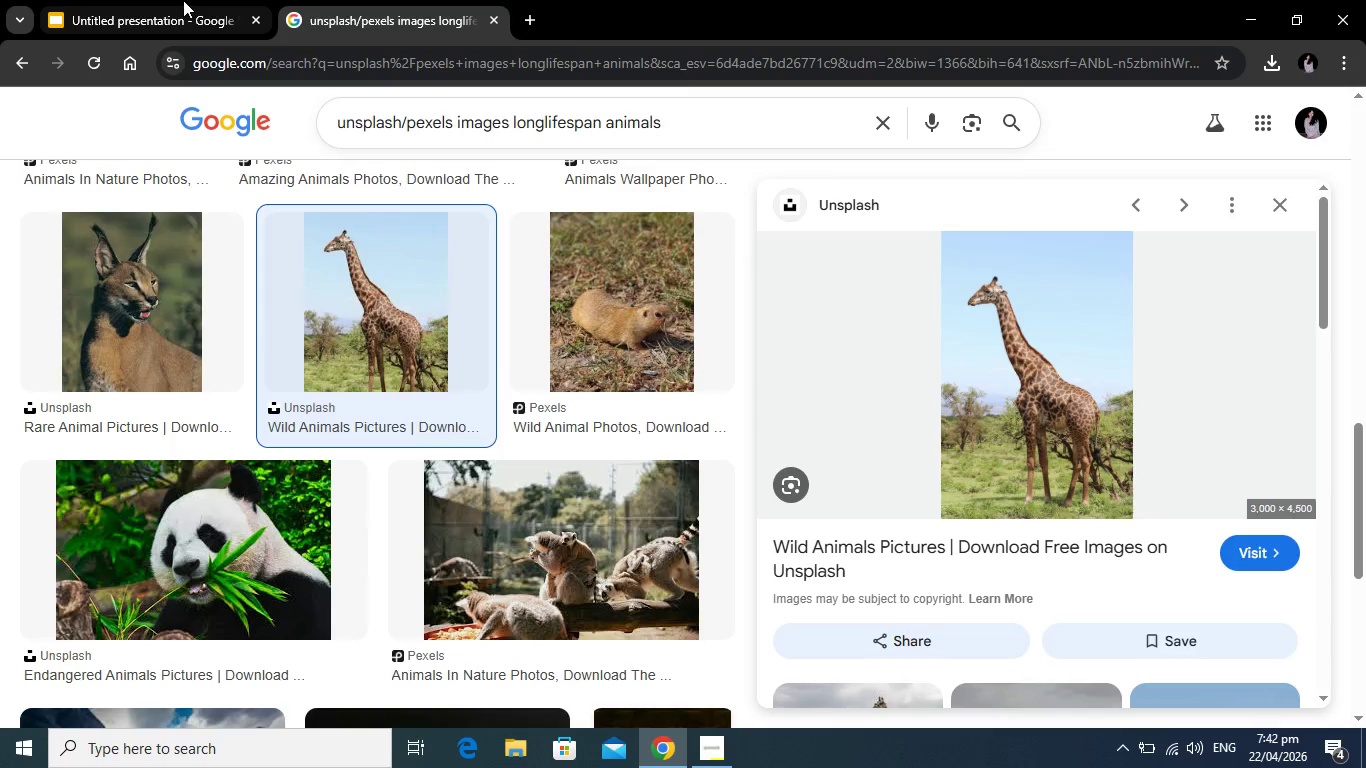 
left_click([183, 0])
 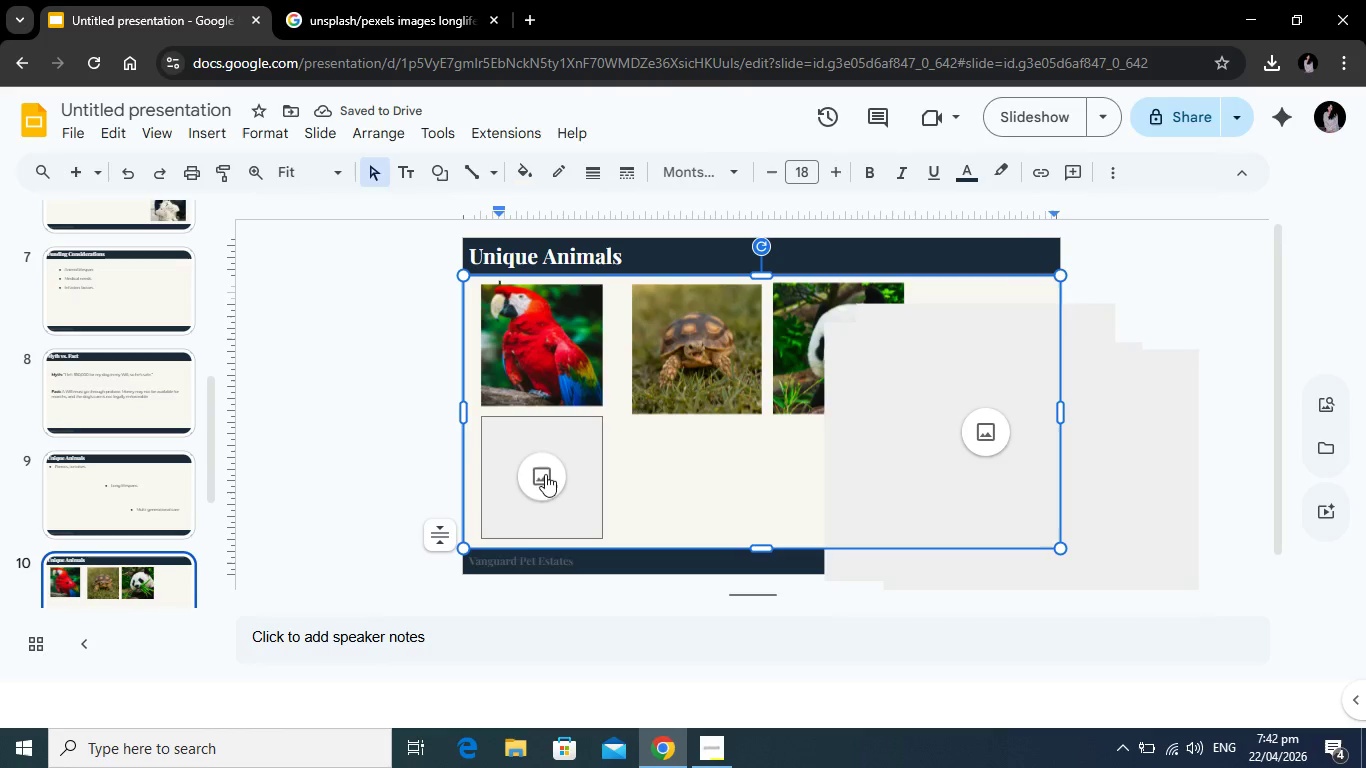 
left_click([545, 474])
 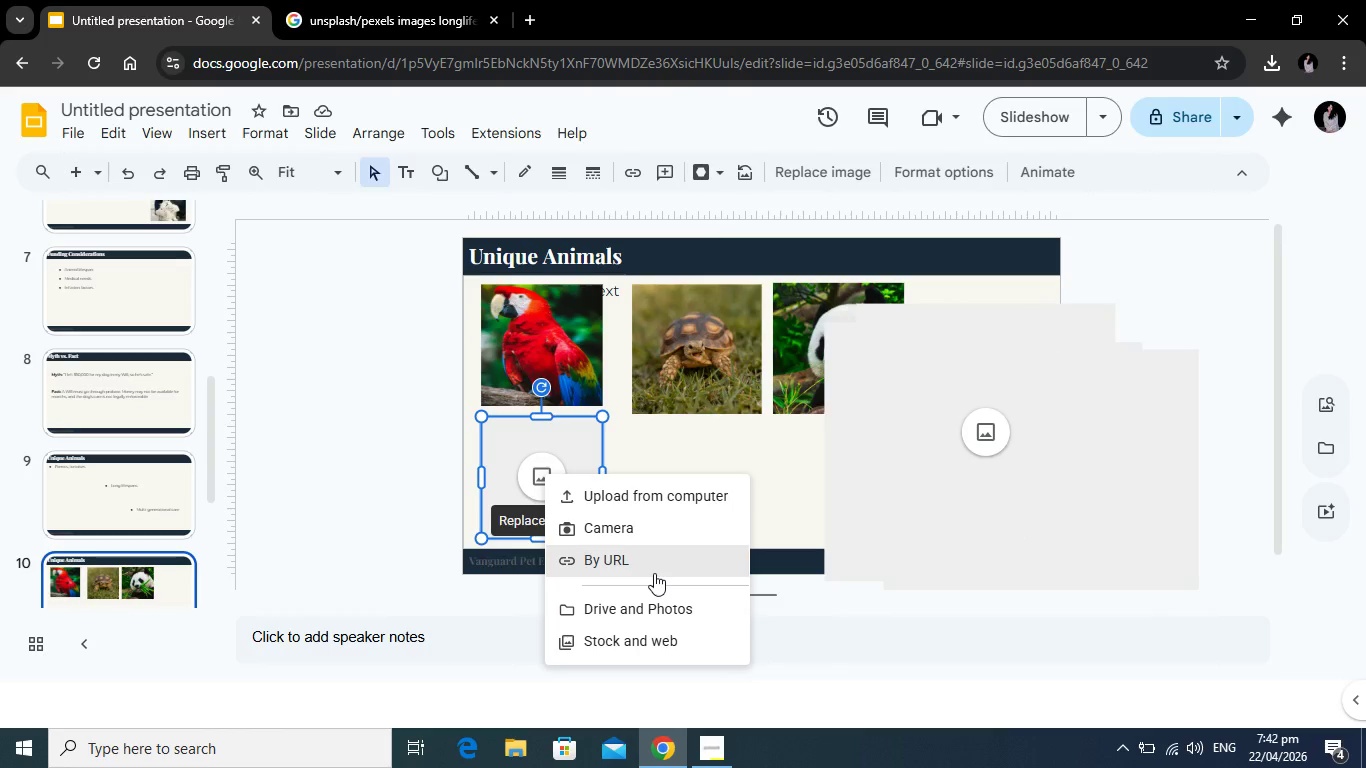 
left_click([653, 572])
 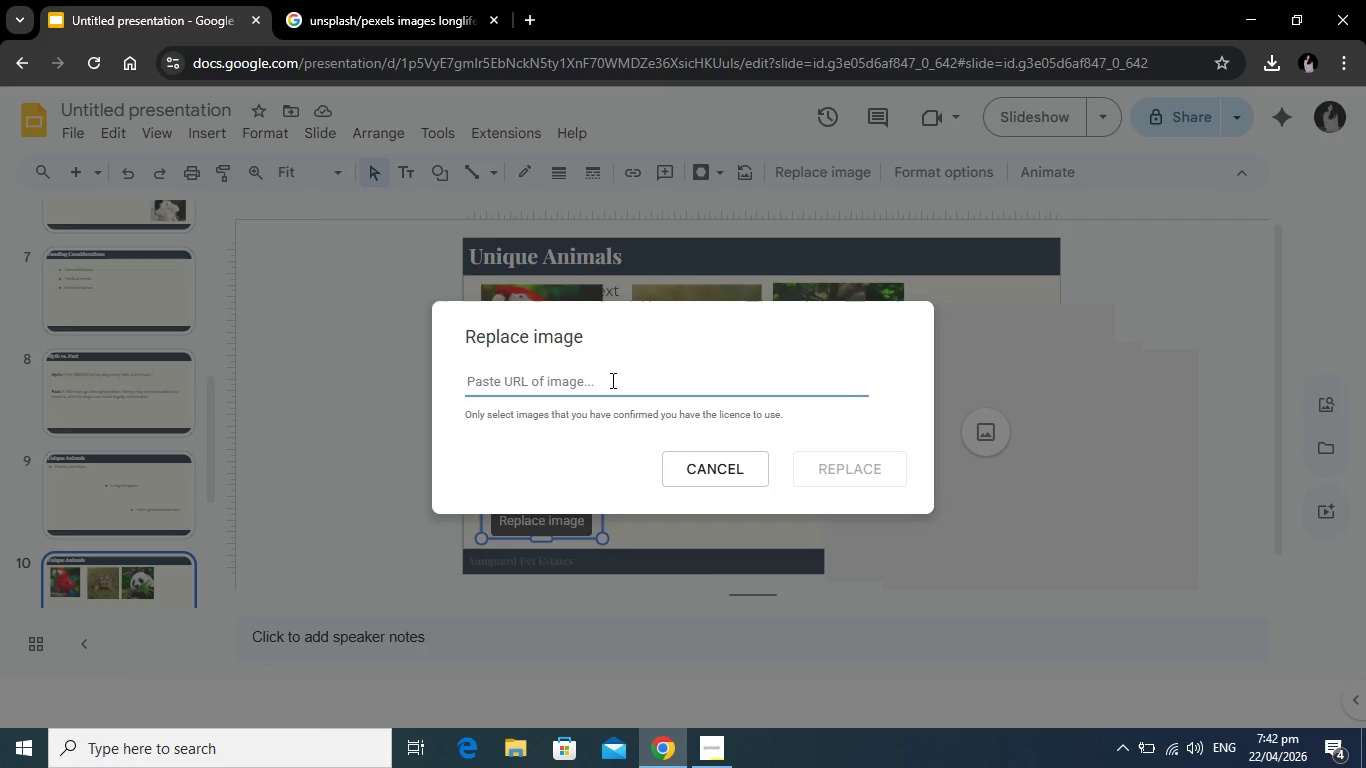 
left_click([611, 380])
 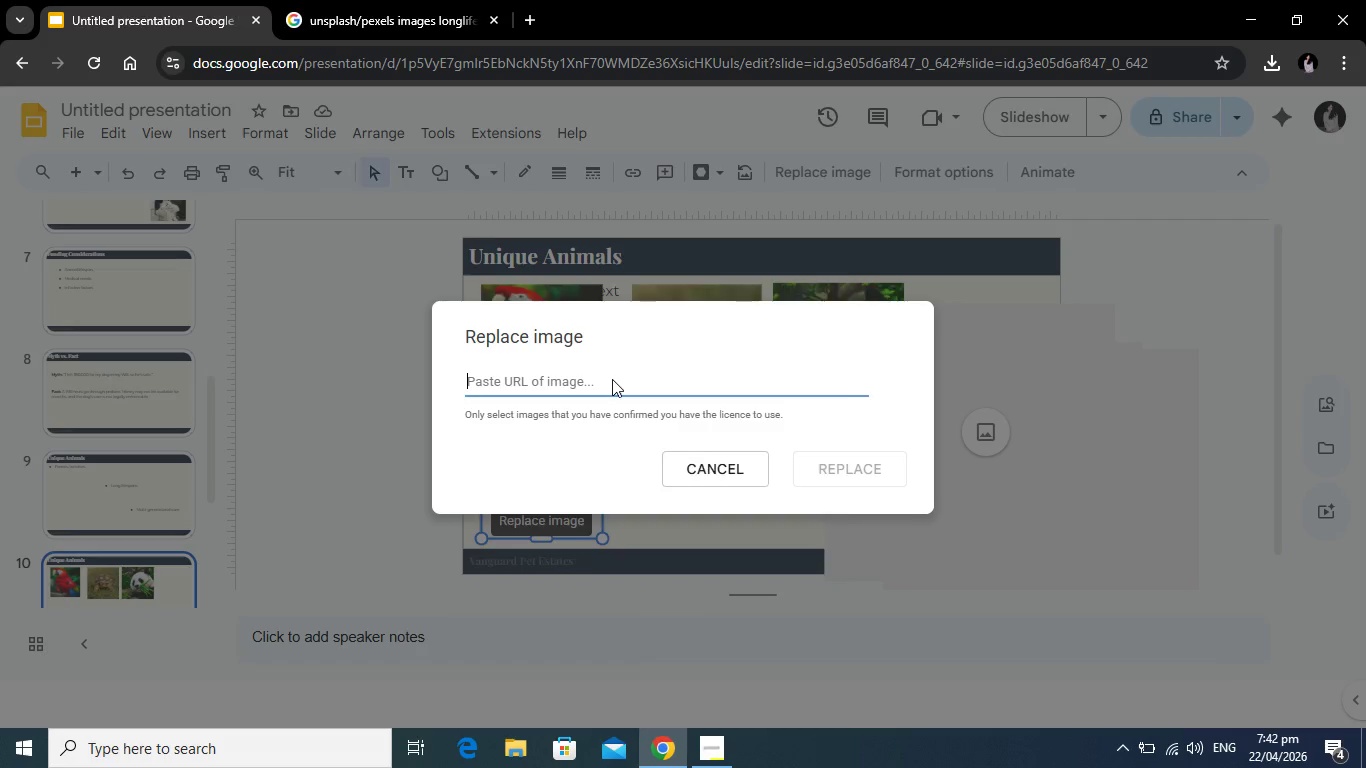 
right_click([612, 379])
 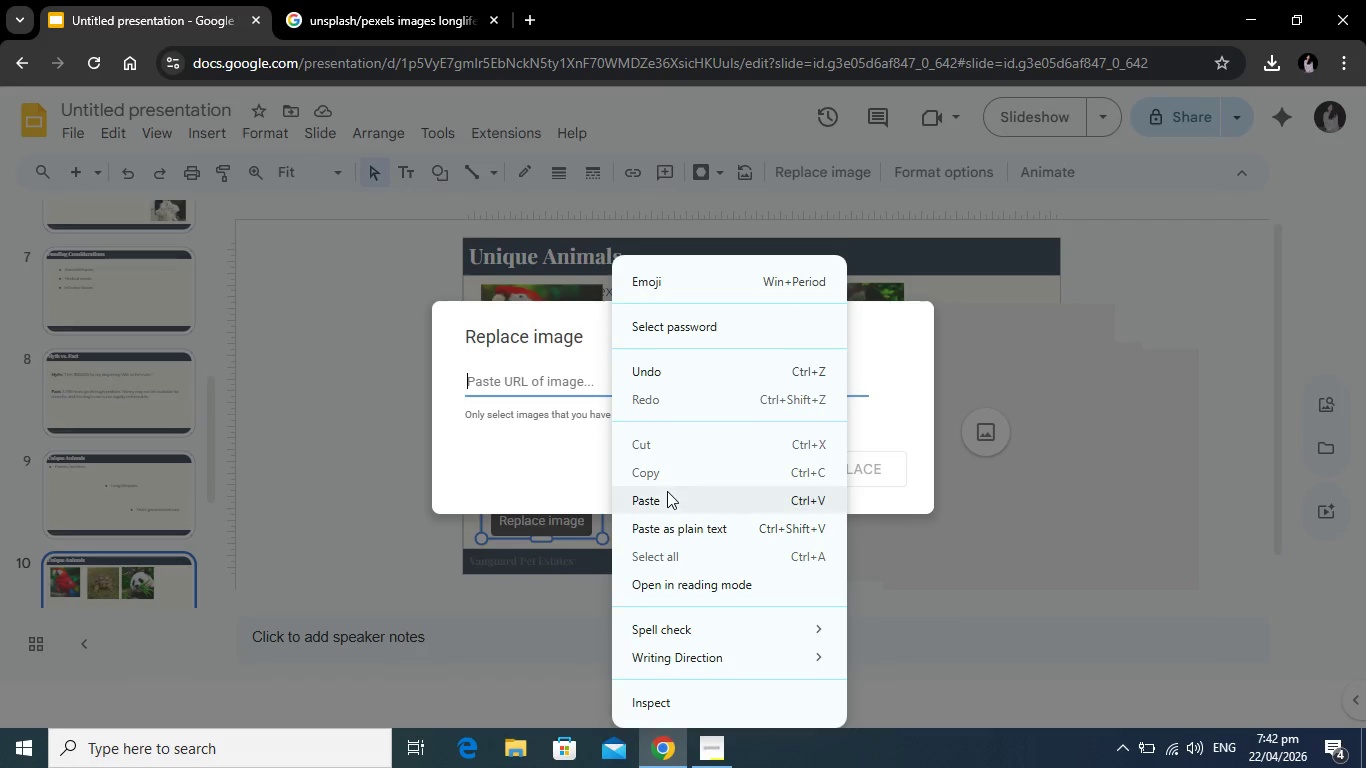 
left_click([668, 496])
 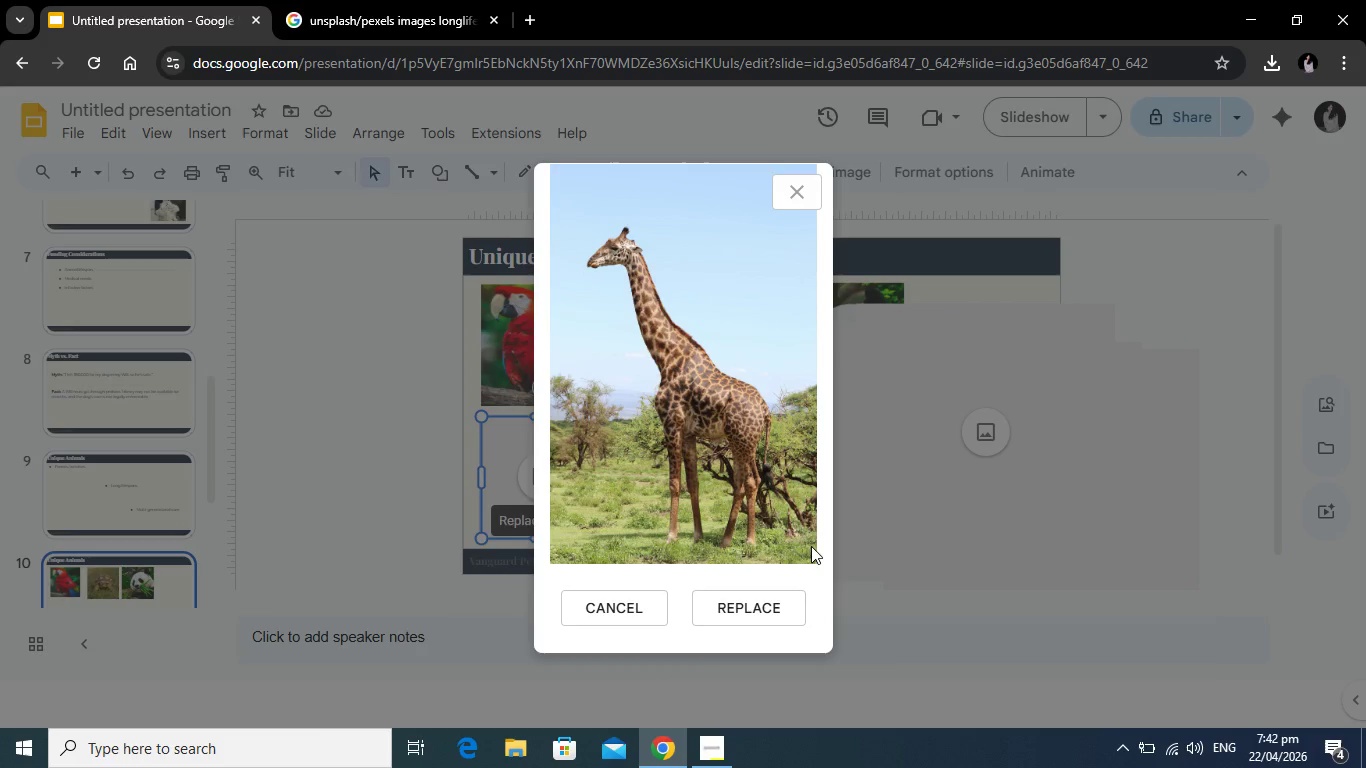 
left_click([773, 604])
 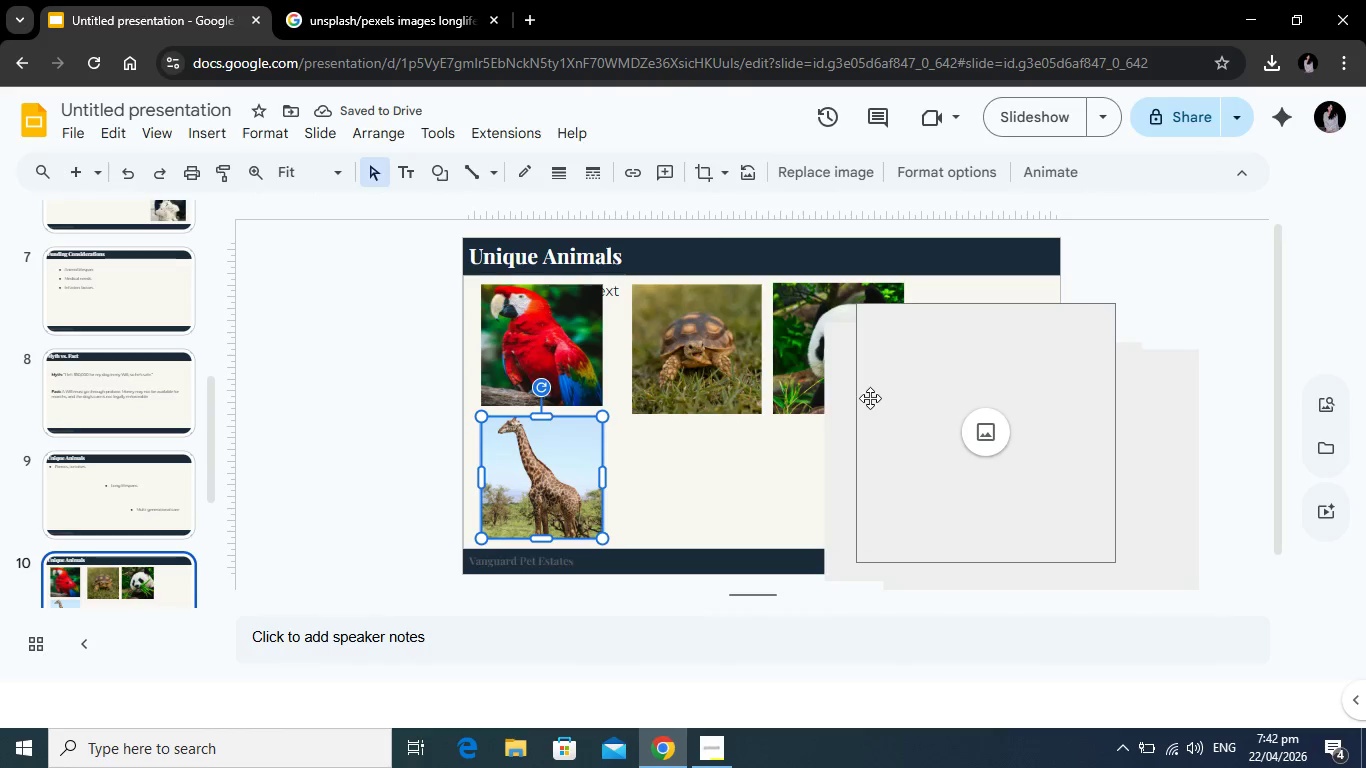 
left_click_drag(start_coordinate=[845, 420], to_coordinate=[653, 517])
 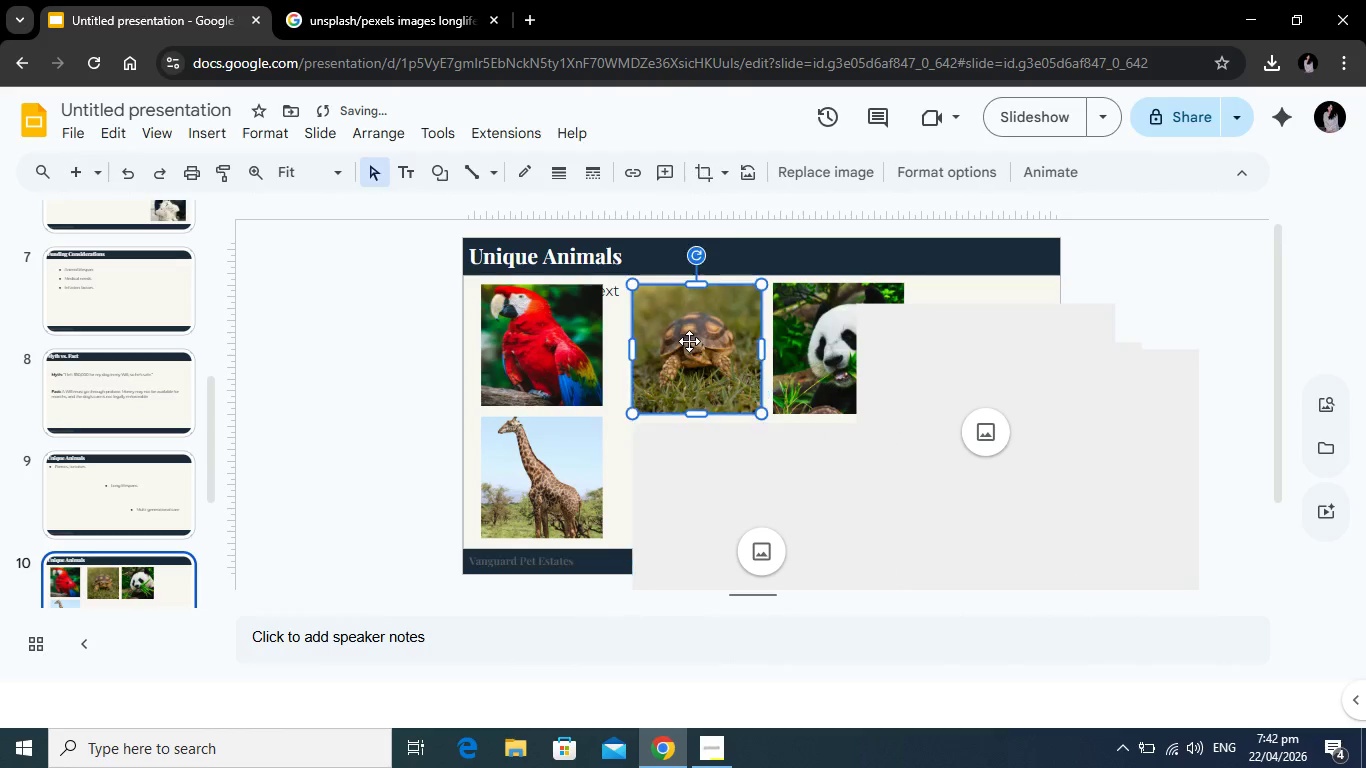 
left_click_drag(start_coordinate=[690, 342], to_coordinate=[678, 341])
 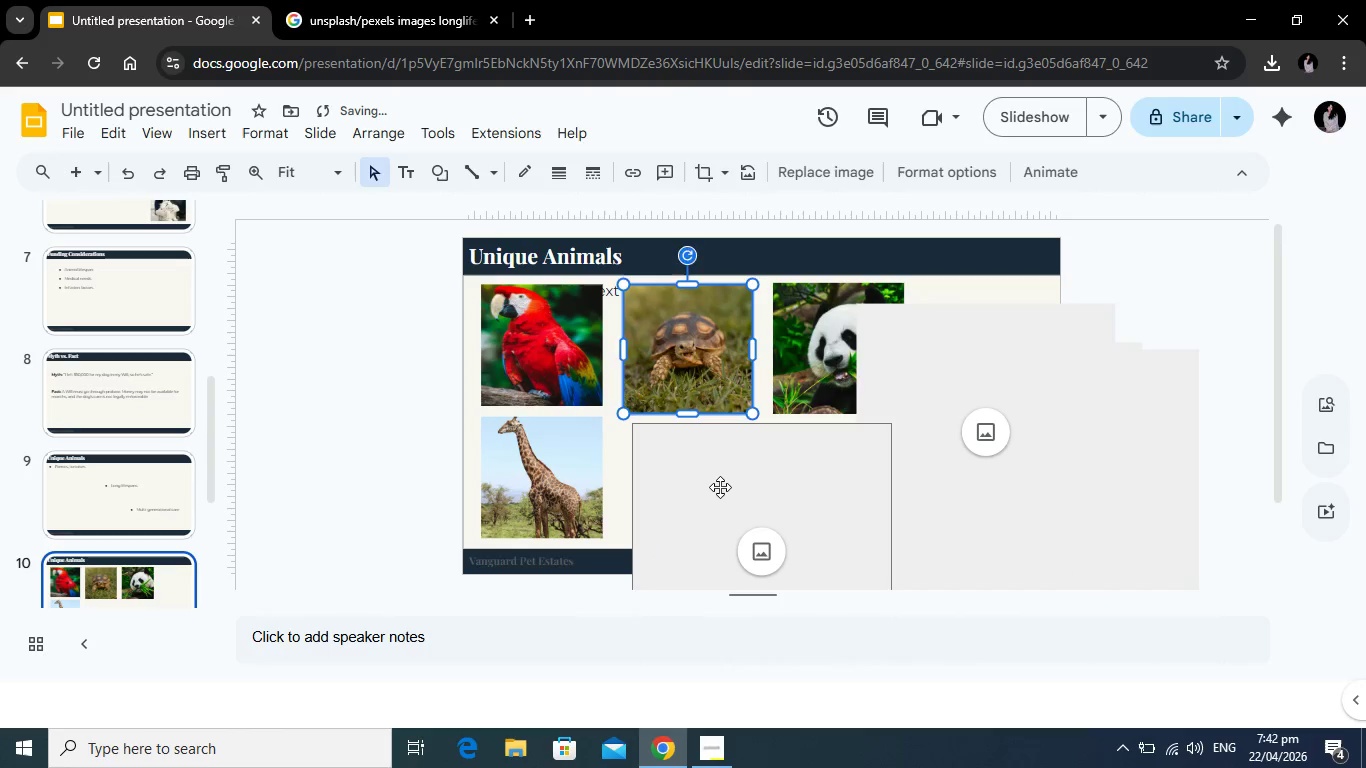 
left_click_drag(start_coordinate=[720, 487], to_coordinate=[706, 487])
 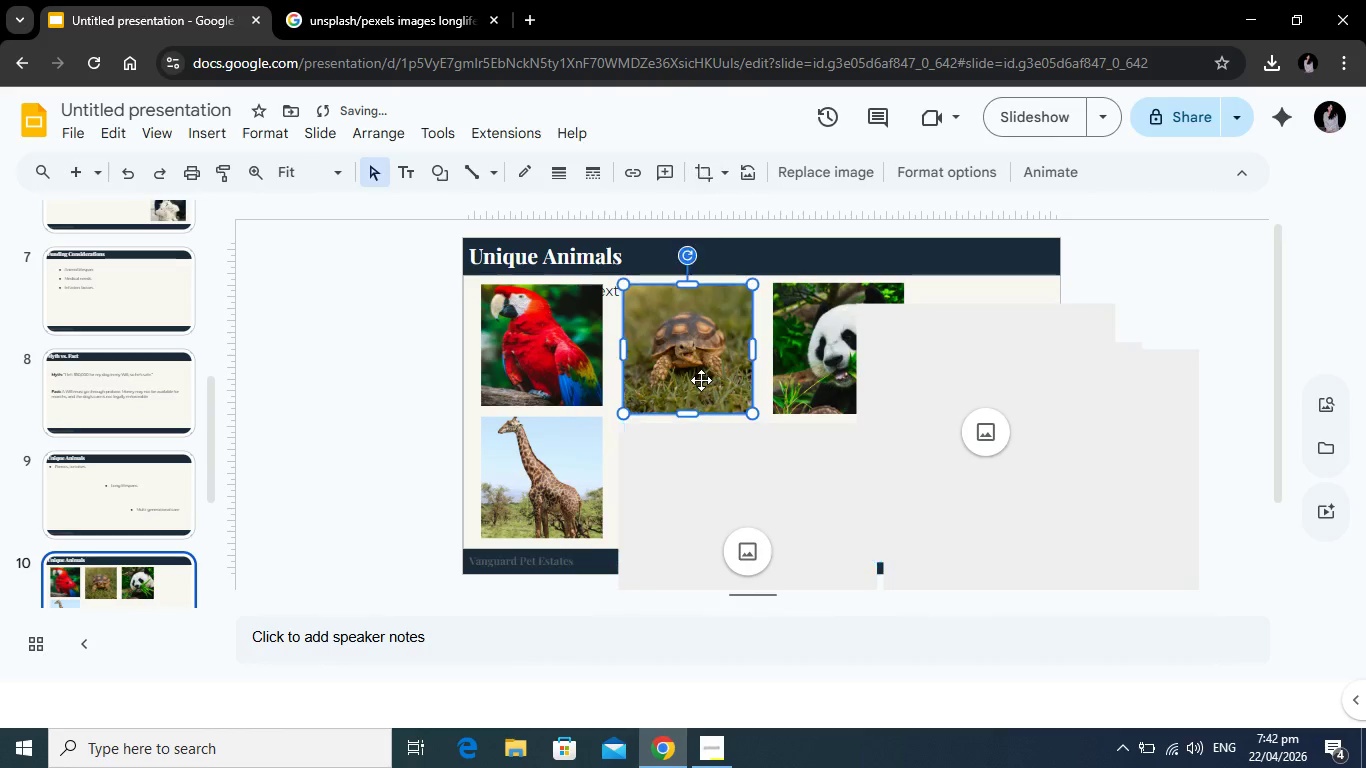 
left_click([701, 380])
 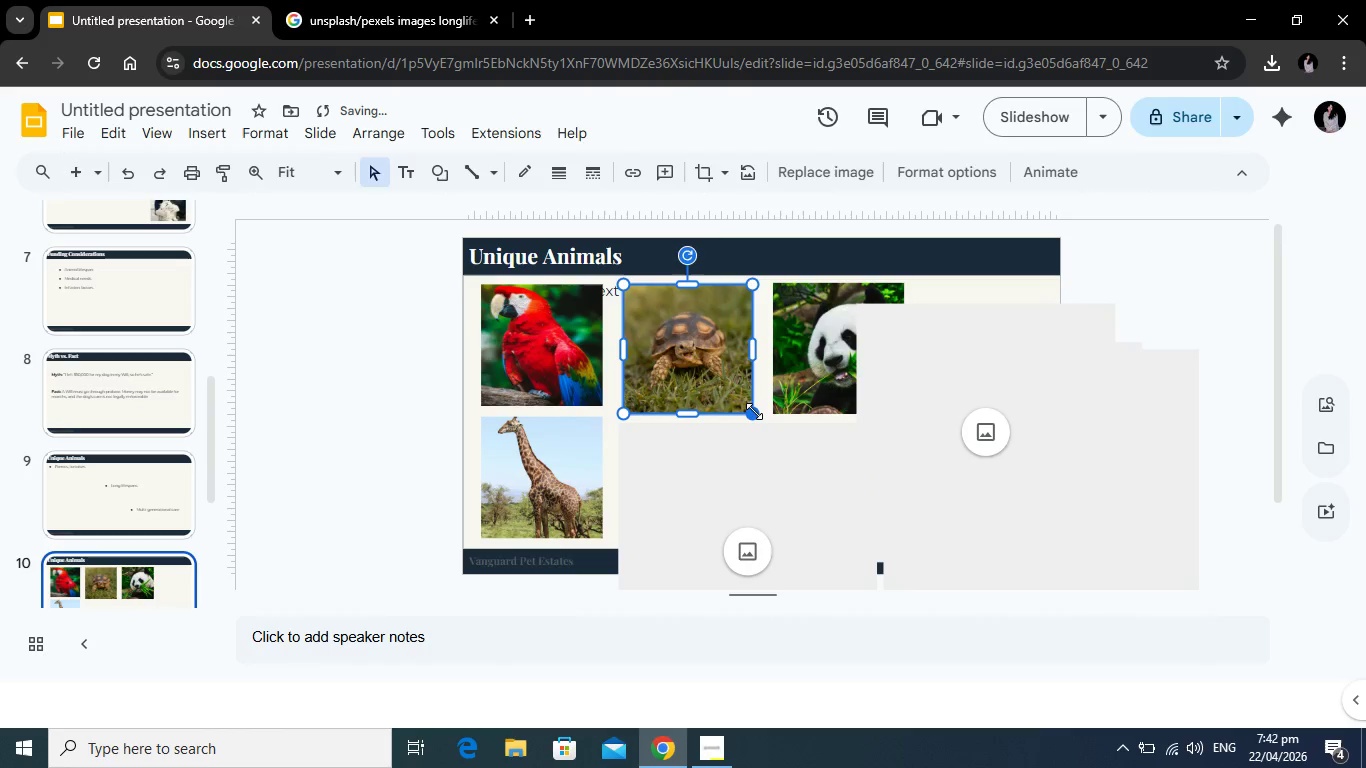 
left_click_drag(start_coordinate=[754, 411], to_coordinate=[745, 402])
 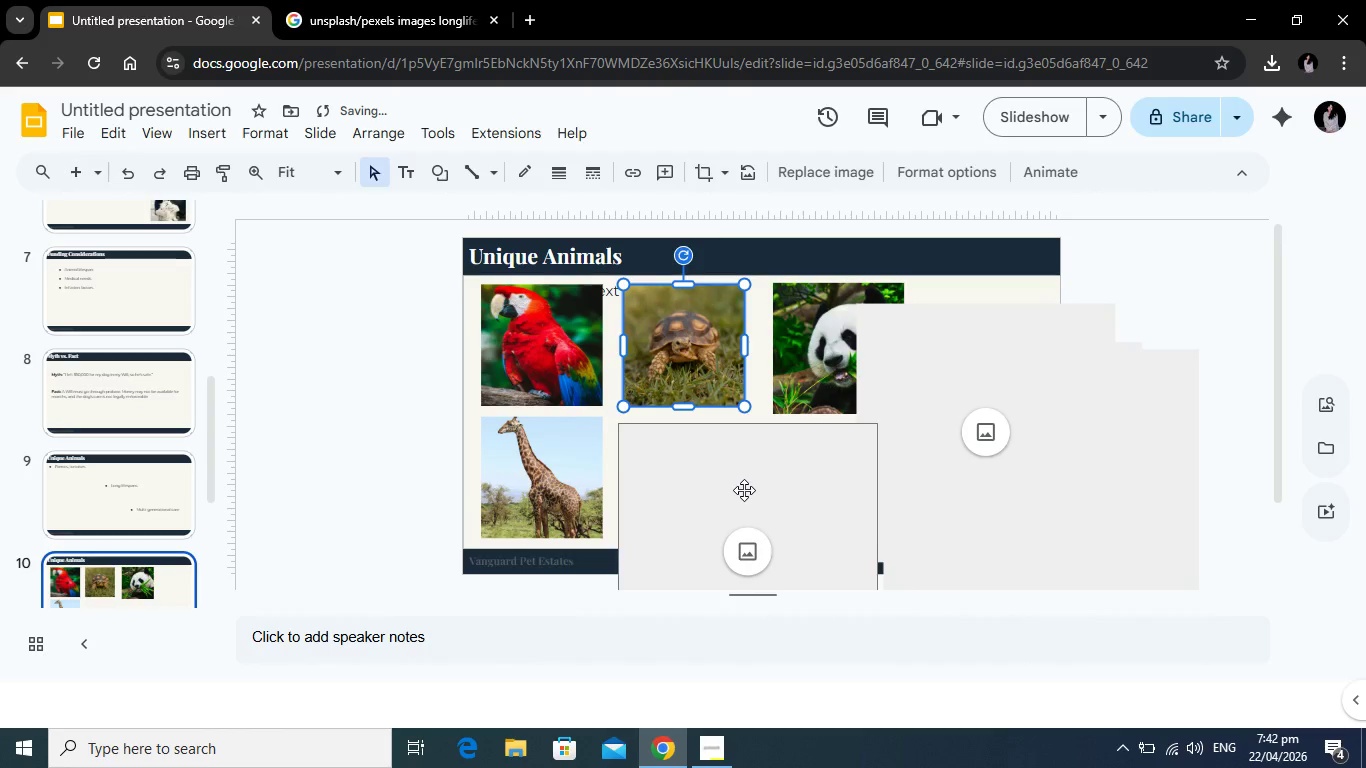 
left_click([744, 490])
 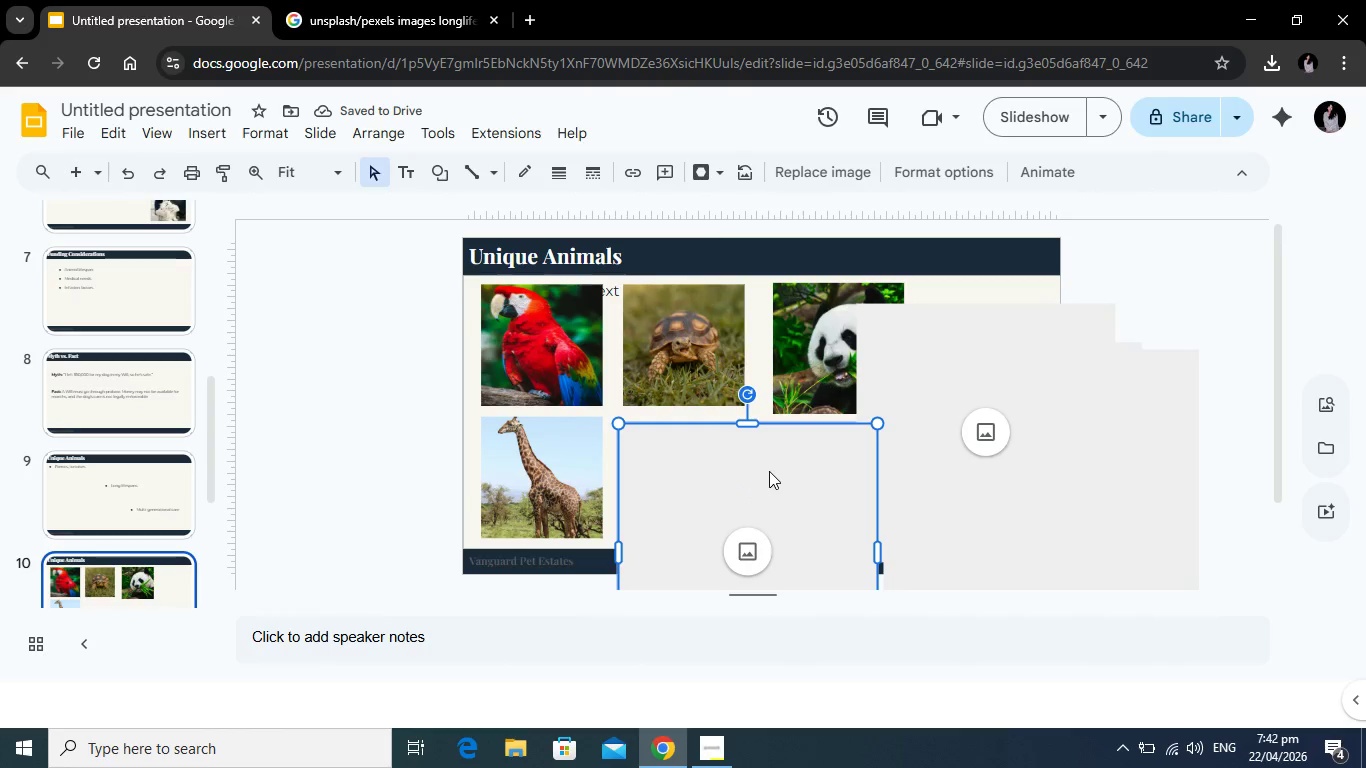 
left_click_drag(start_coordinate=[729, 501], to_coordinate=[732, 361])
 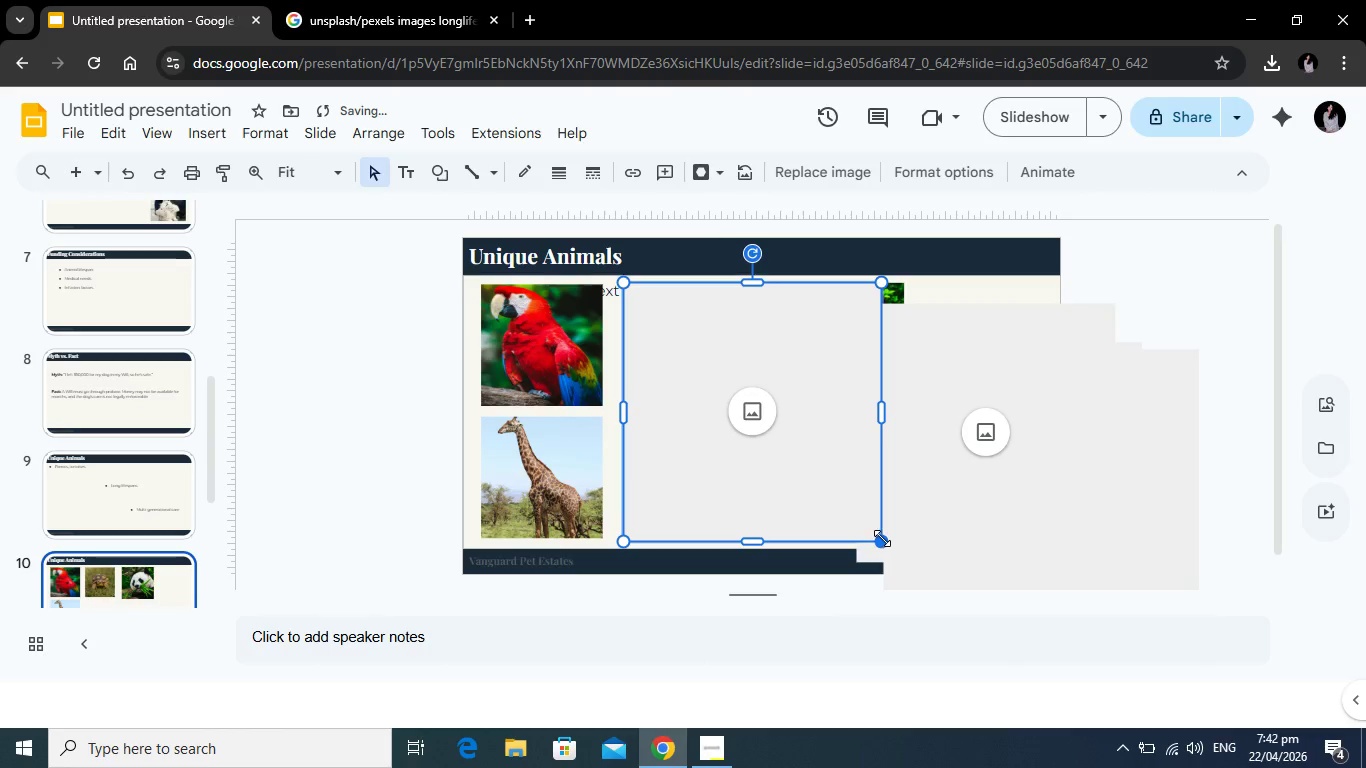 
left_click_drag(start_coordinate=[882, 538], to_coordinate=[731, 403])
 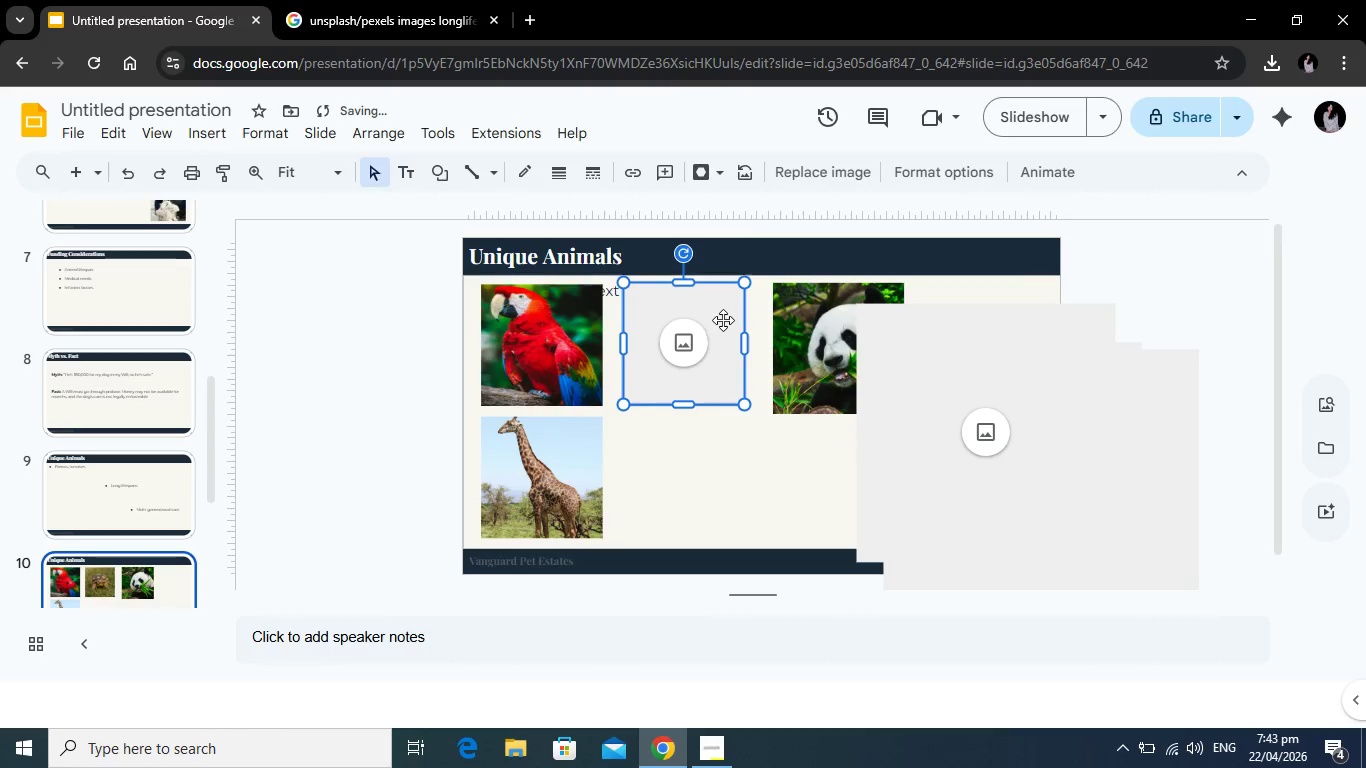 
left_click_drag(start_coordinate=[723, 320], to_coordinate=[720, 446])
 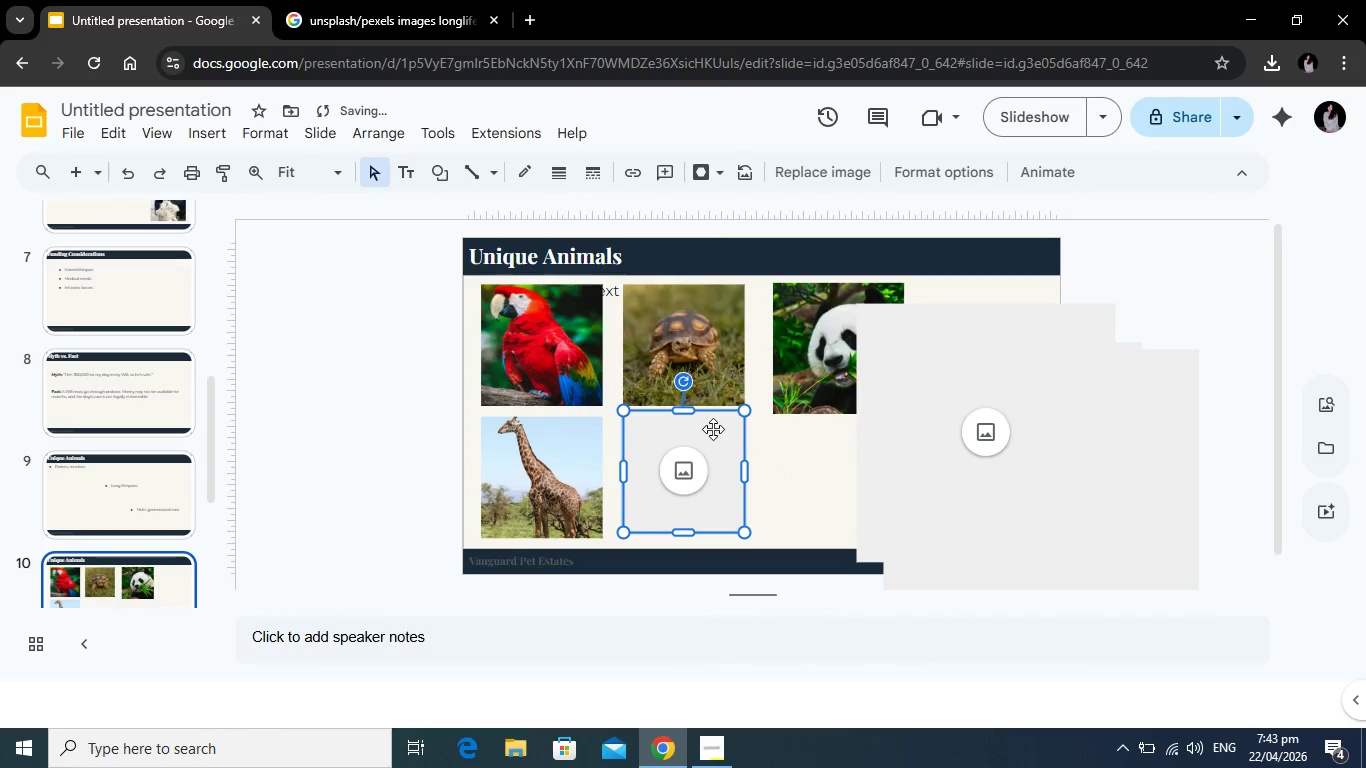 
left_click_drag(start_coordinate=[713, 428], to_coordinate=[713, 438])
 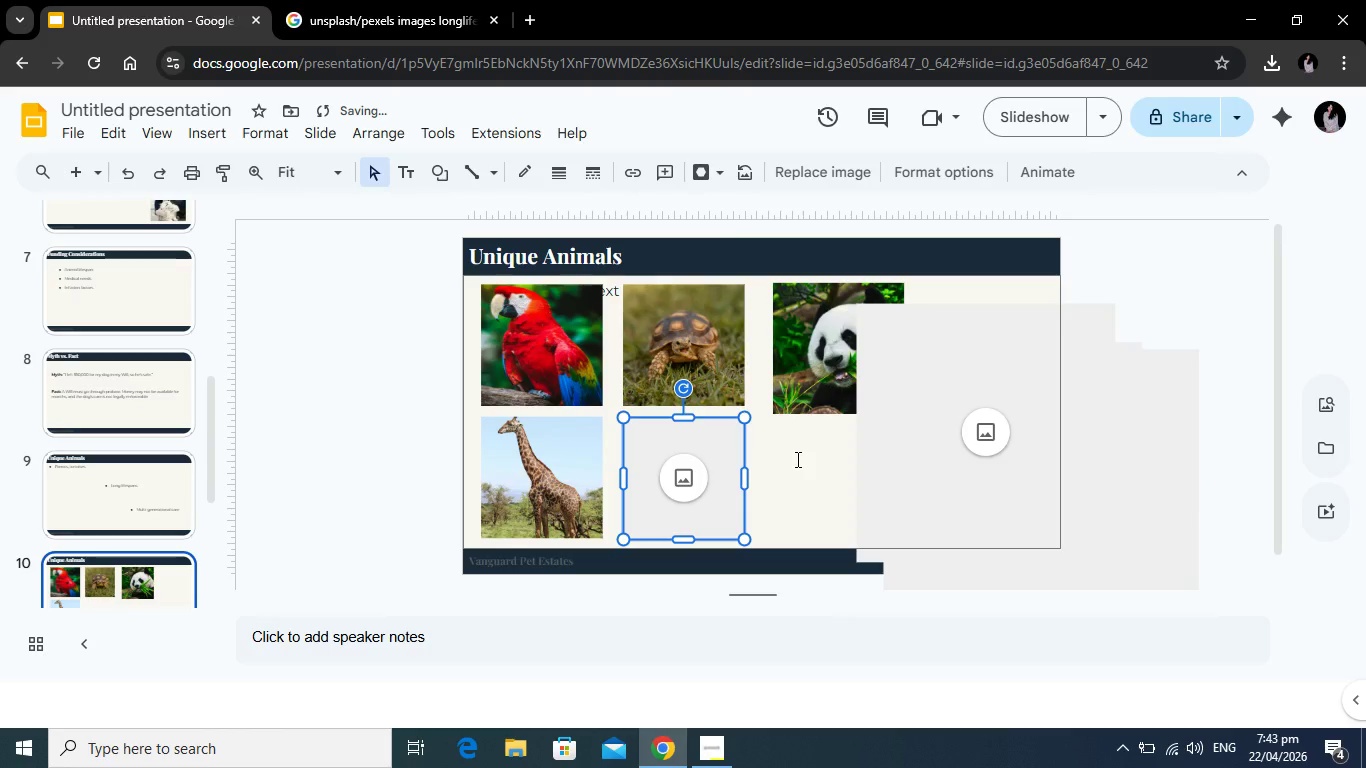 
left_click([796, 459])
 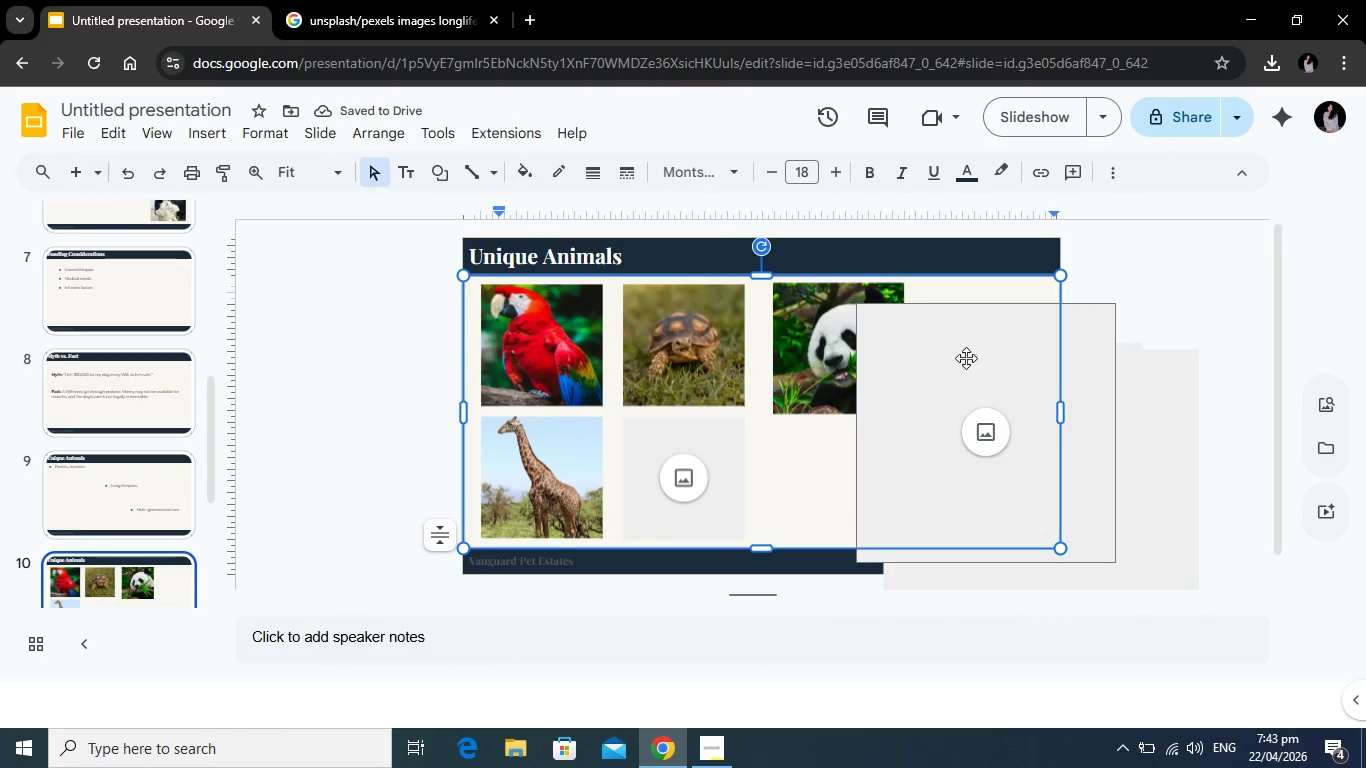 
left_click_drag(start_coordinate=[980, 331], to_coordinate=[776, 357])
 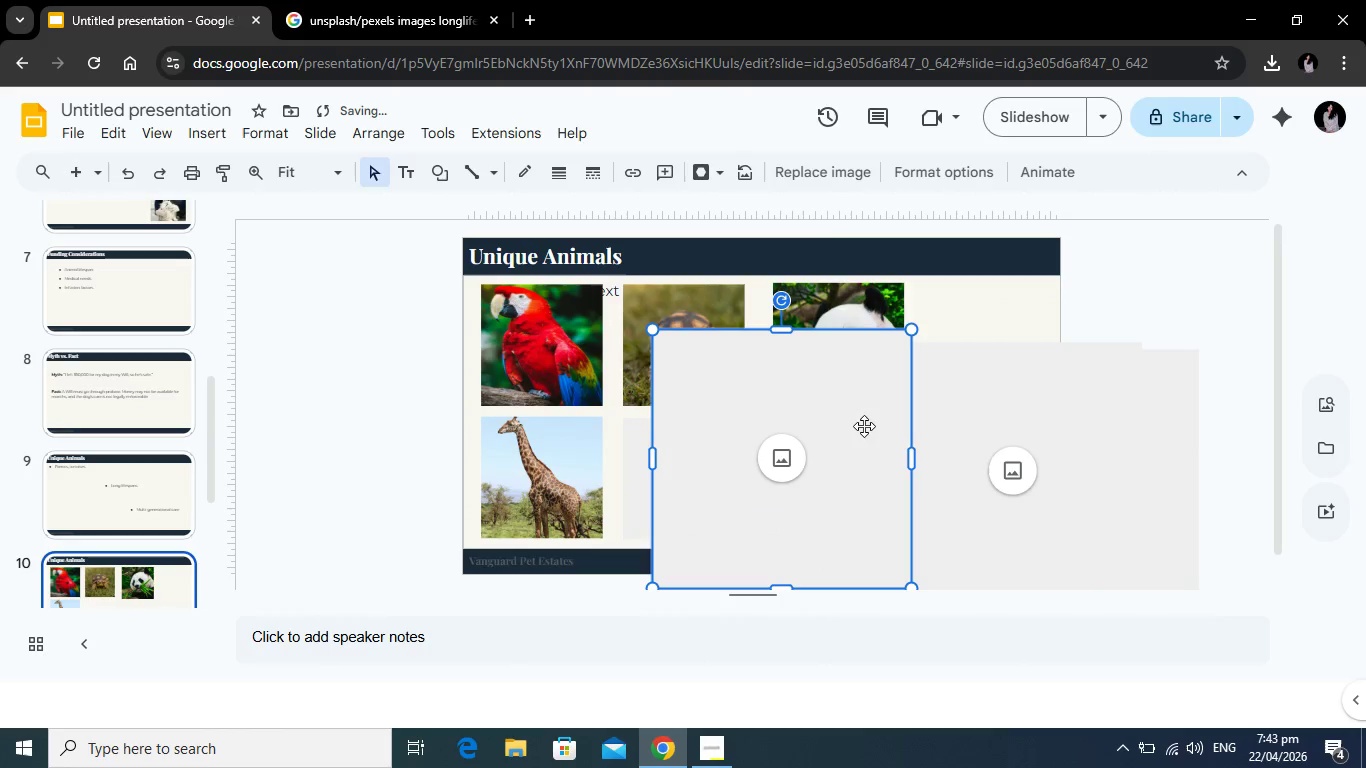 
left_click_drag(start_coordinate=[860, 391], to_coordinate=[828, 346])
 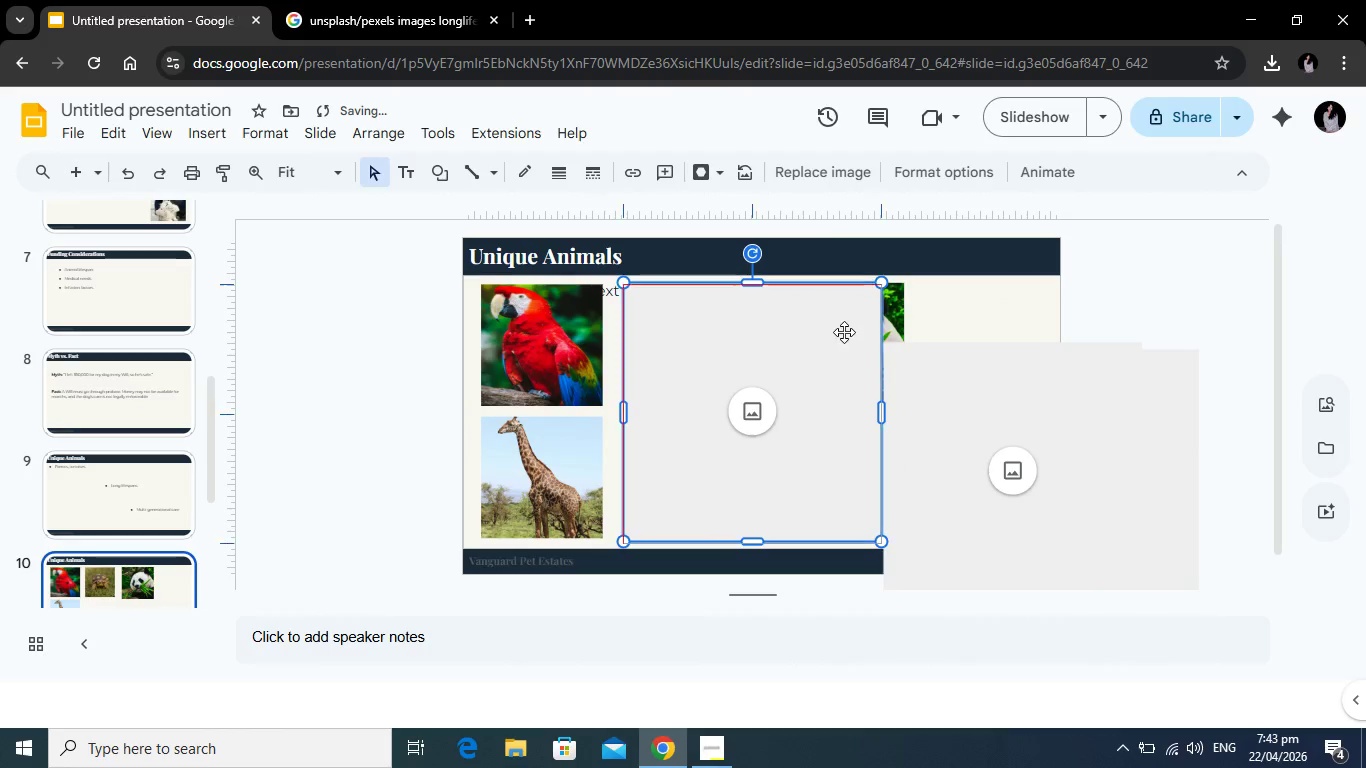 
left_click_drag(start_coordinate=[842, 317], to_coordinate=[845, 325])
 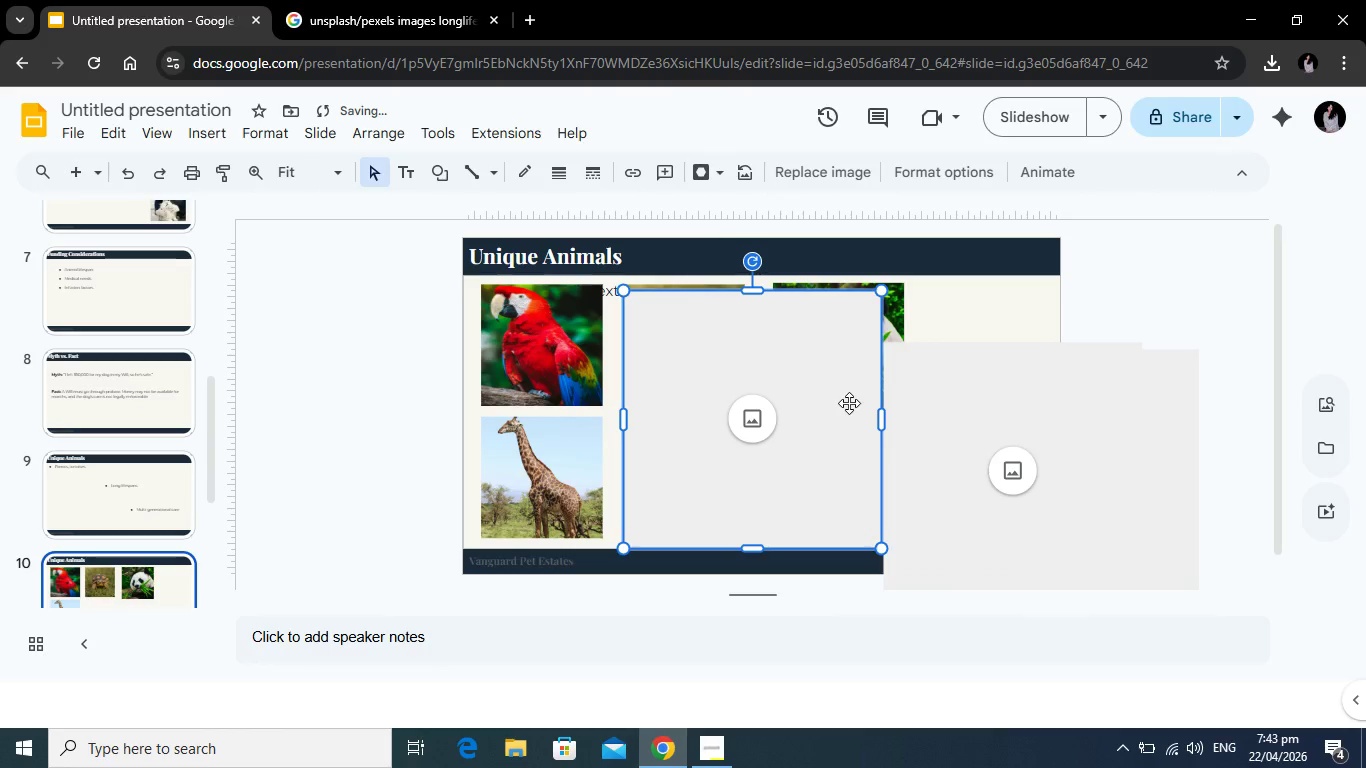 
left_click_drag(start_coordinate=[849, 403], to_coordinate=[848, 393])
 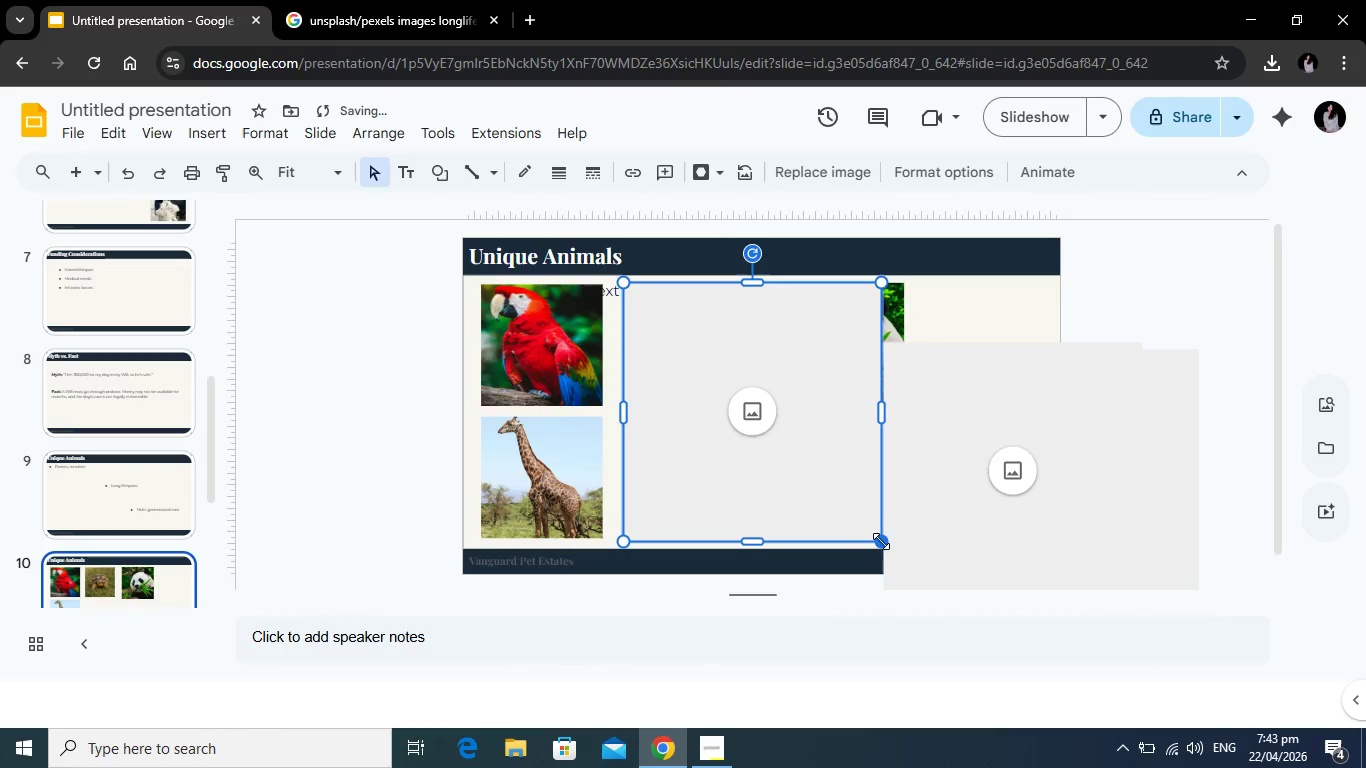 
left_click_drag(start_coordinate=[881, 541], to_coordinate=[740, 386])
 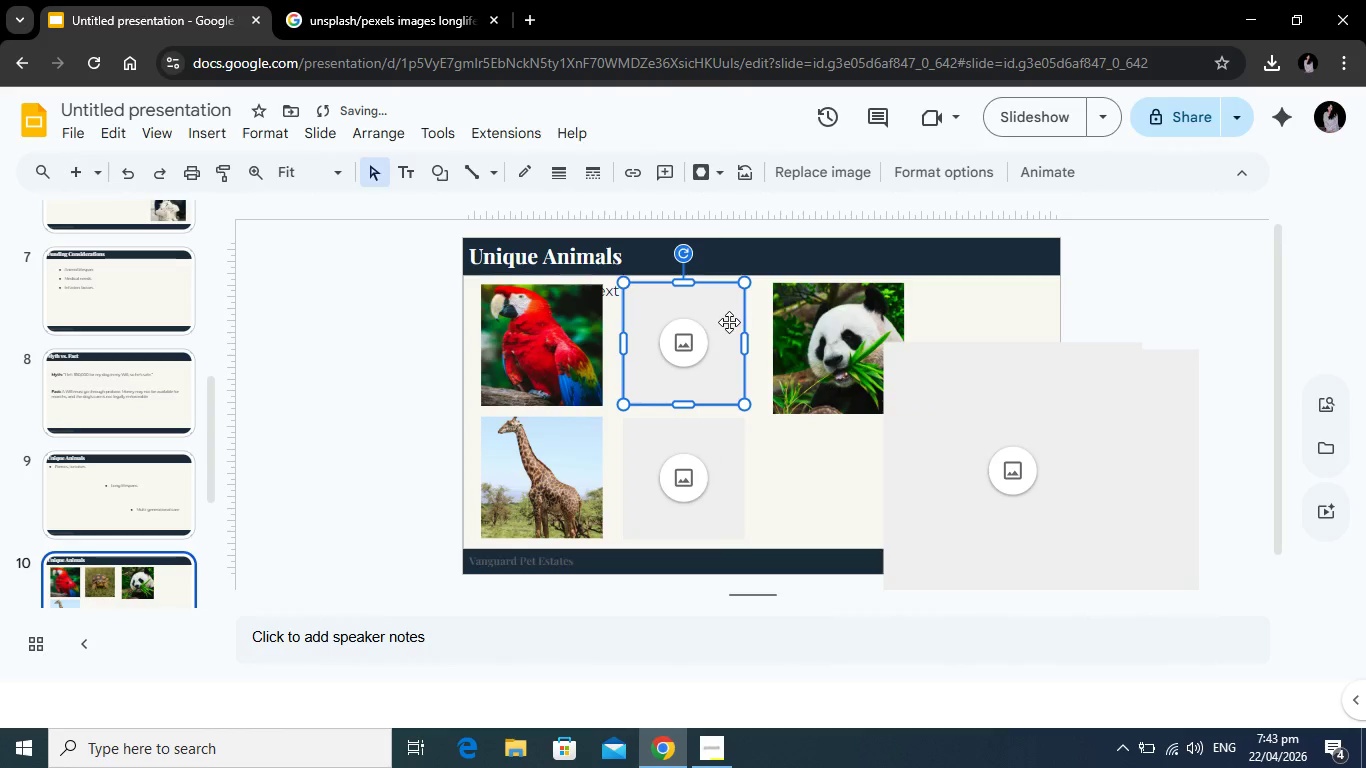 
left_click_drag(start_coordinate=[729, 322], to_coordinate=[1024, 323])
 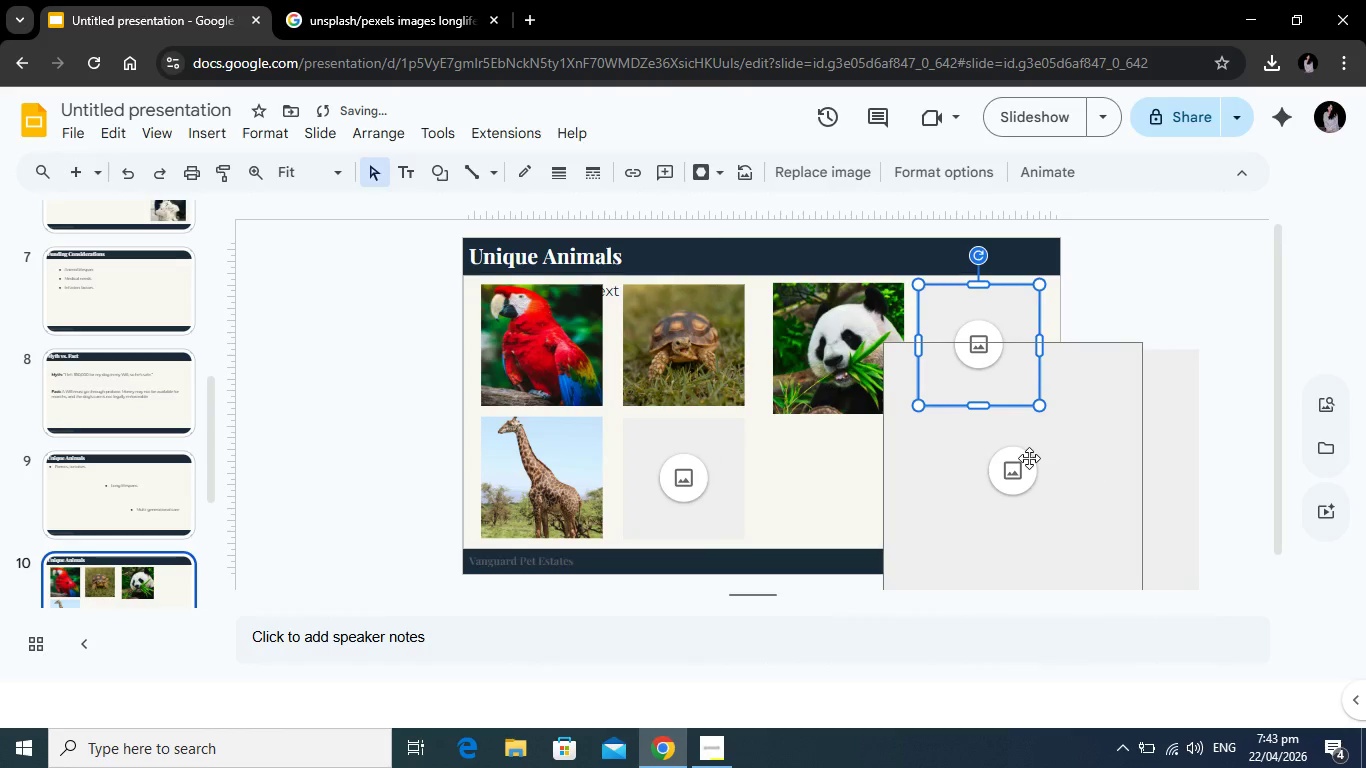 
left_click_drag(start_coordinate=[1098, 473], to_coordinate=[838, 414])
 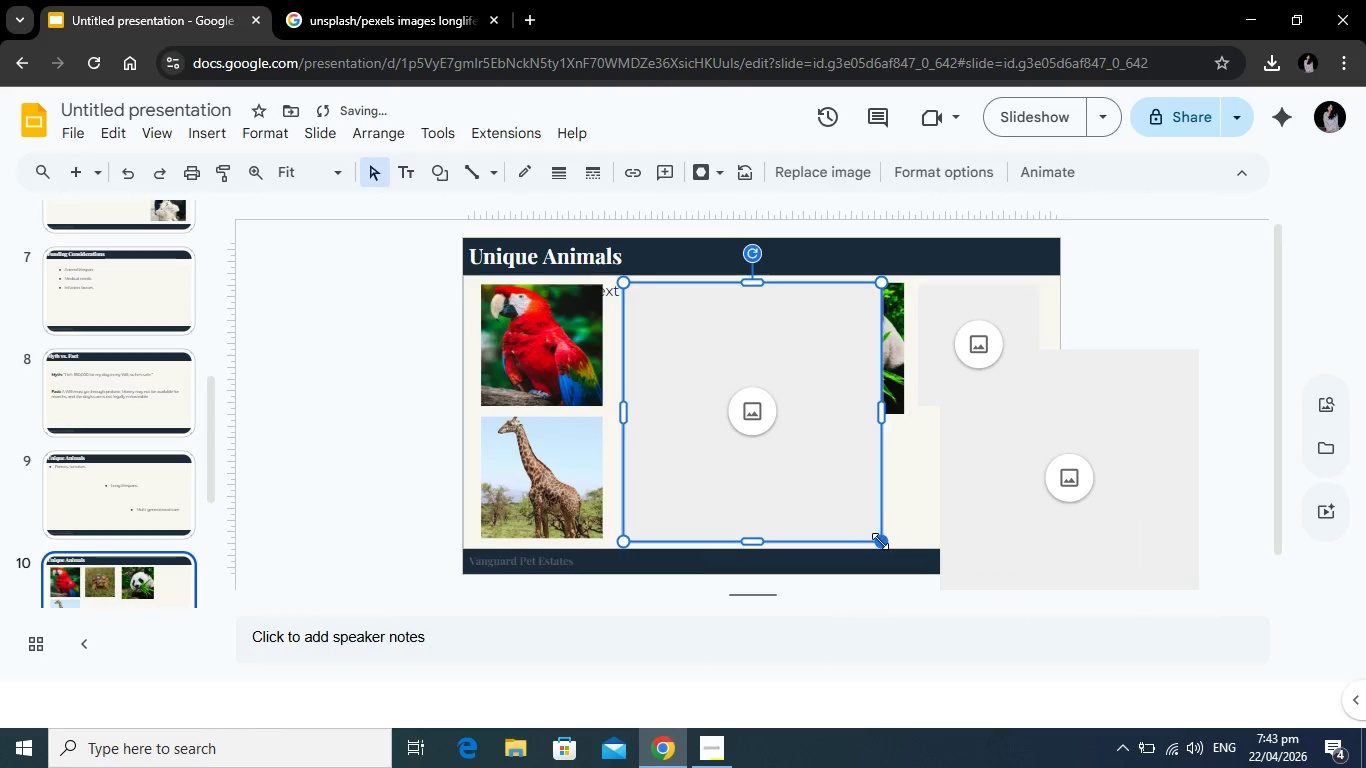 
left_click_drag(start_coordinate=[880, 541], to_coordinate=[745, 406])
 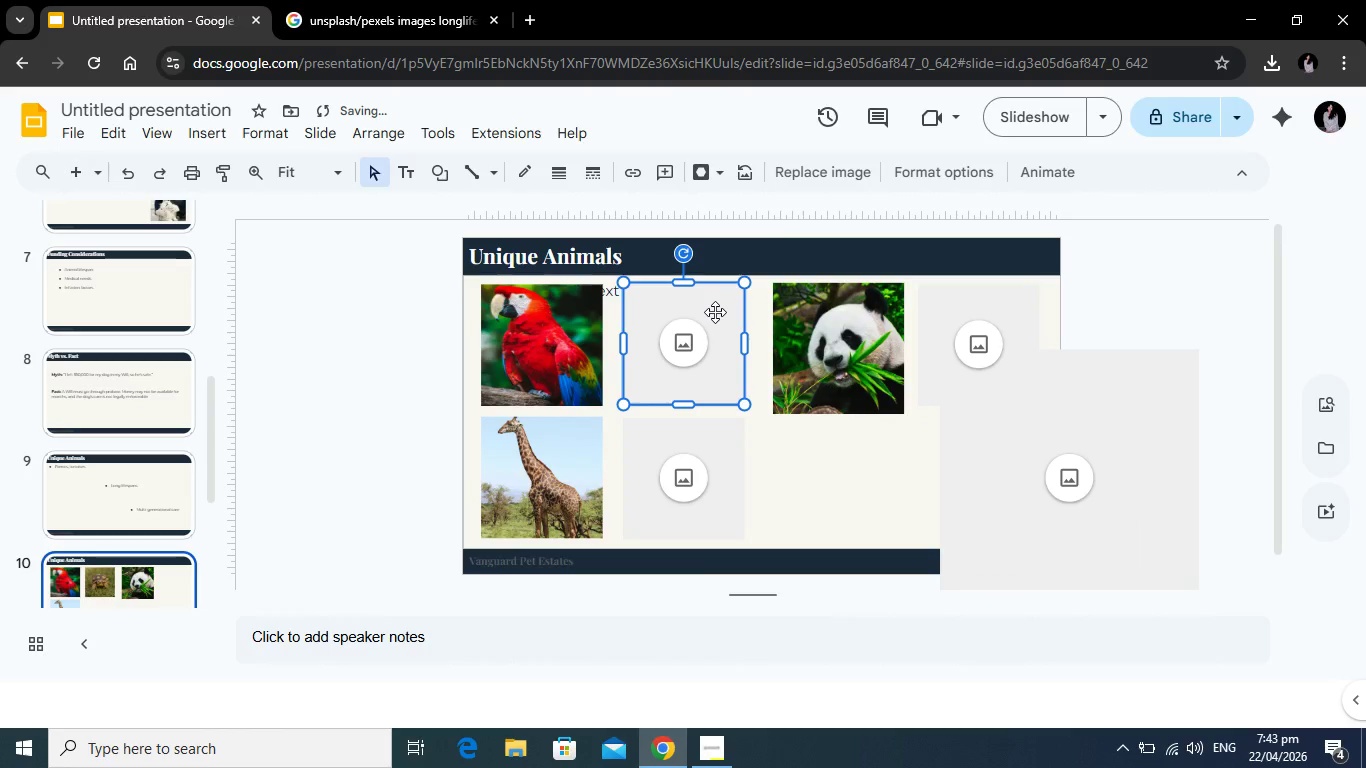 
left_click_drag(start_coordinate=[715, 312], to_coordinate=[877, 453])
 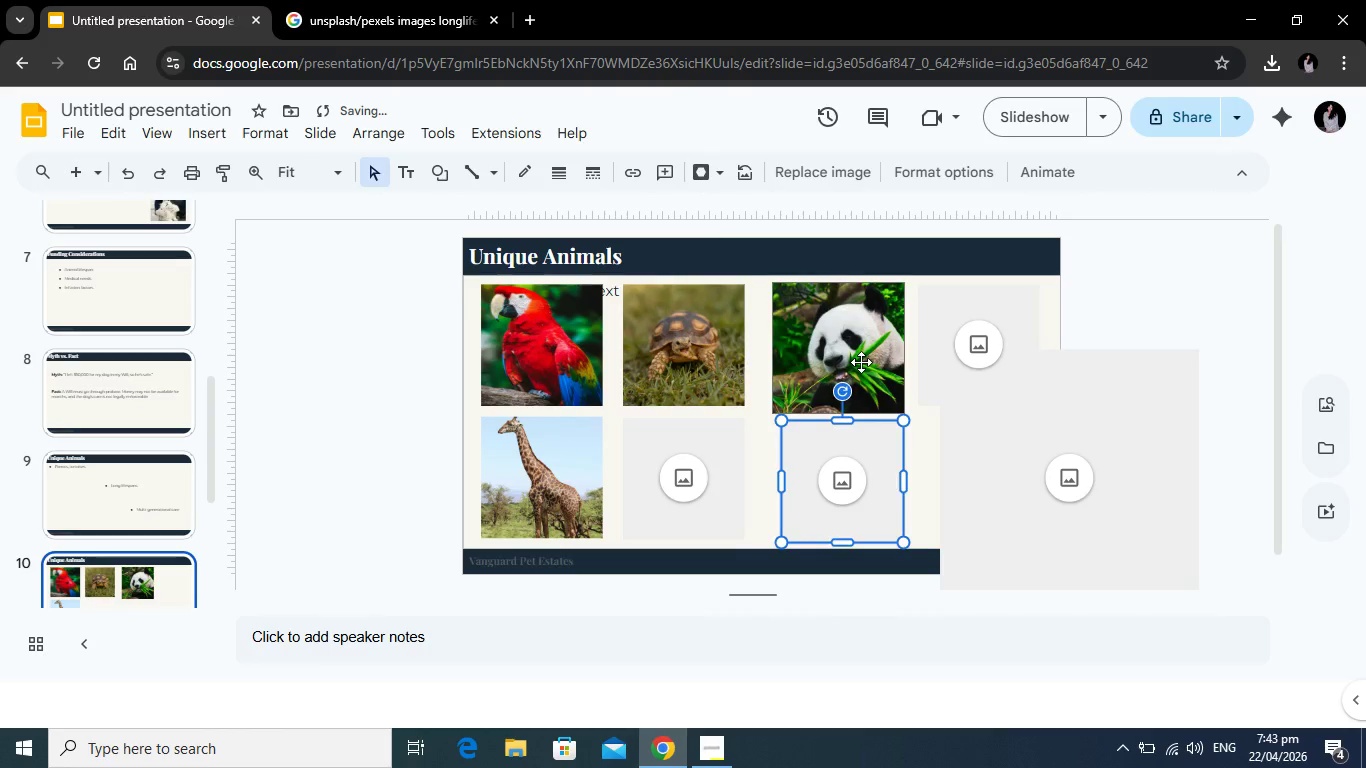 
left_click([861, 362])
 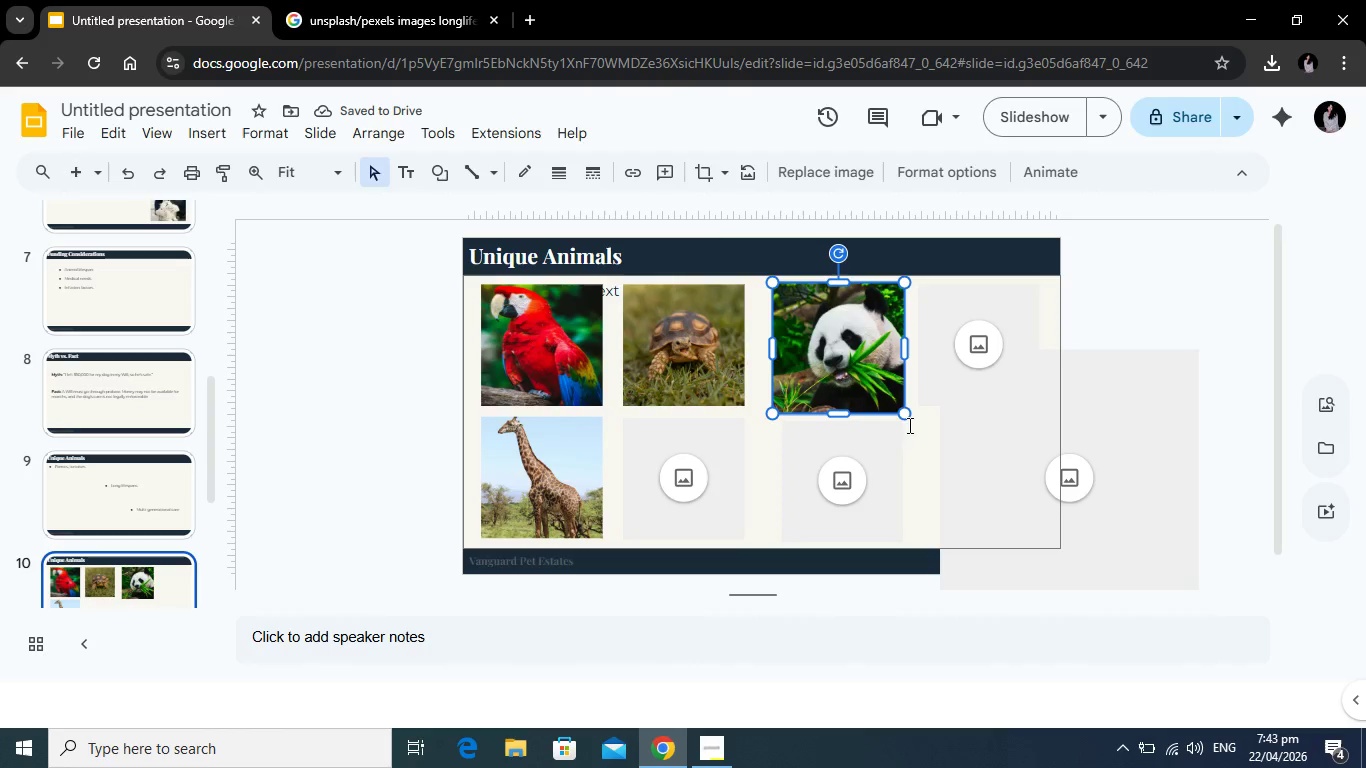 
left_click_drag(start_coordinate=[904, 413], to_coordinate=[898, 401])
 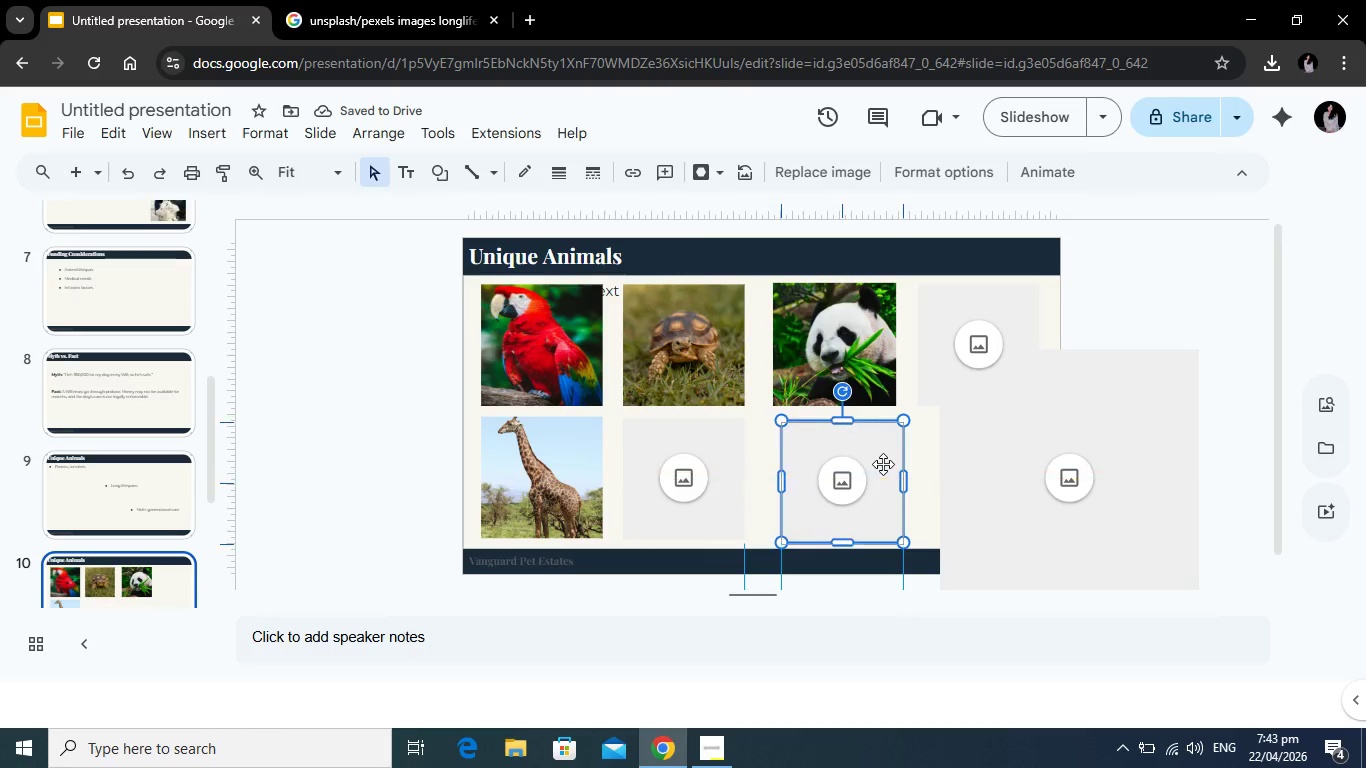 
wait(9.91)
 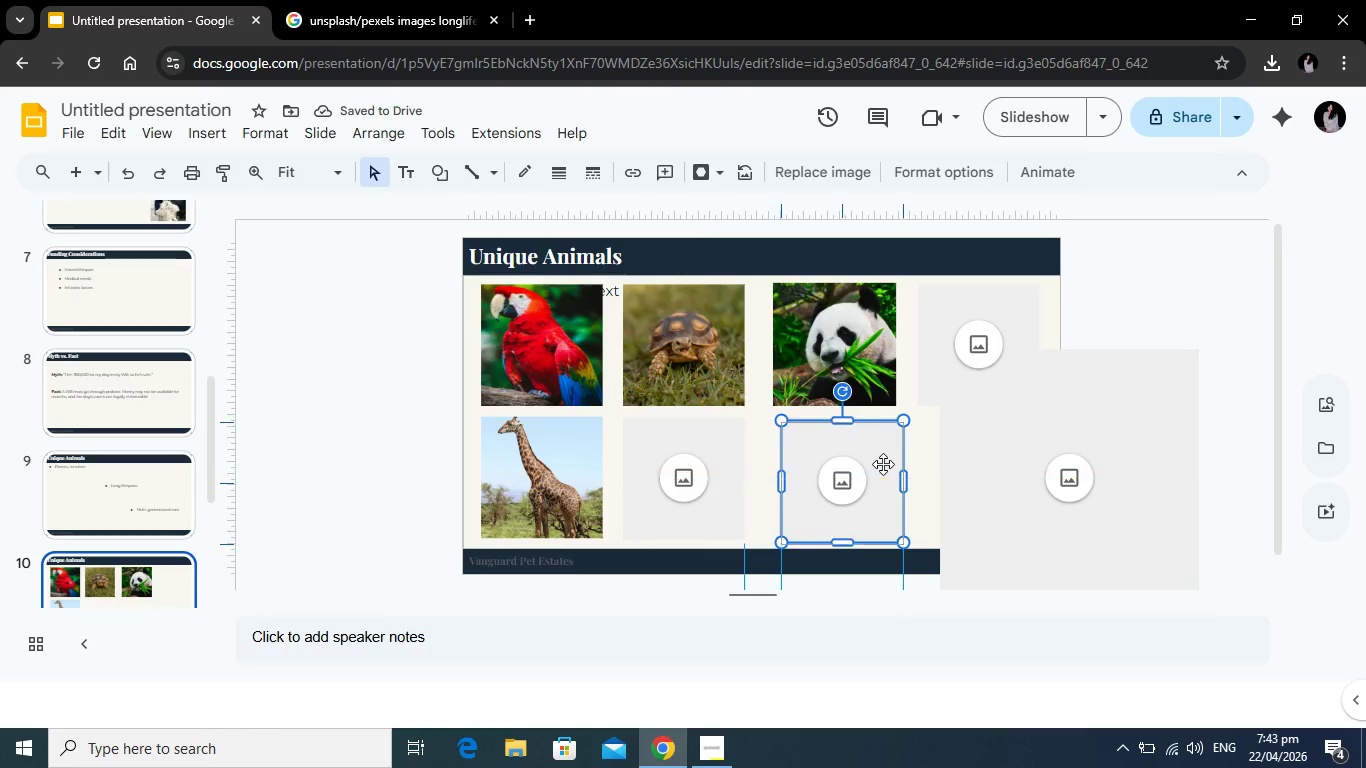 
left_click([1008, 457])
 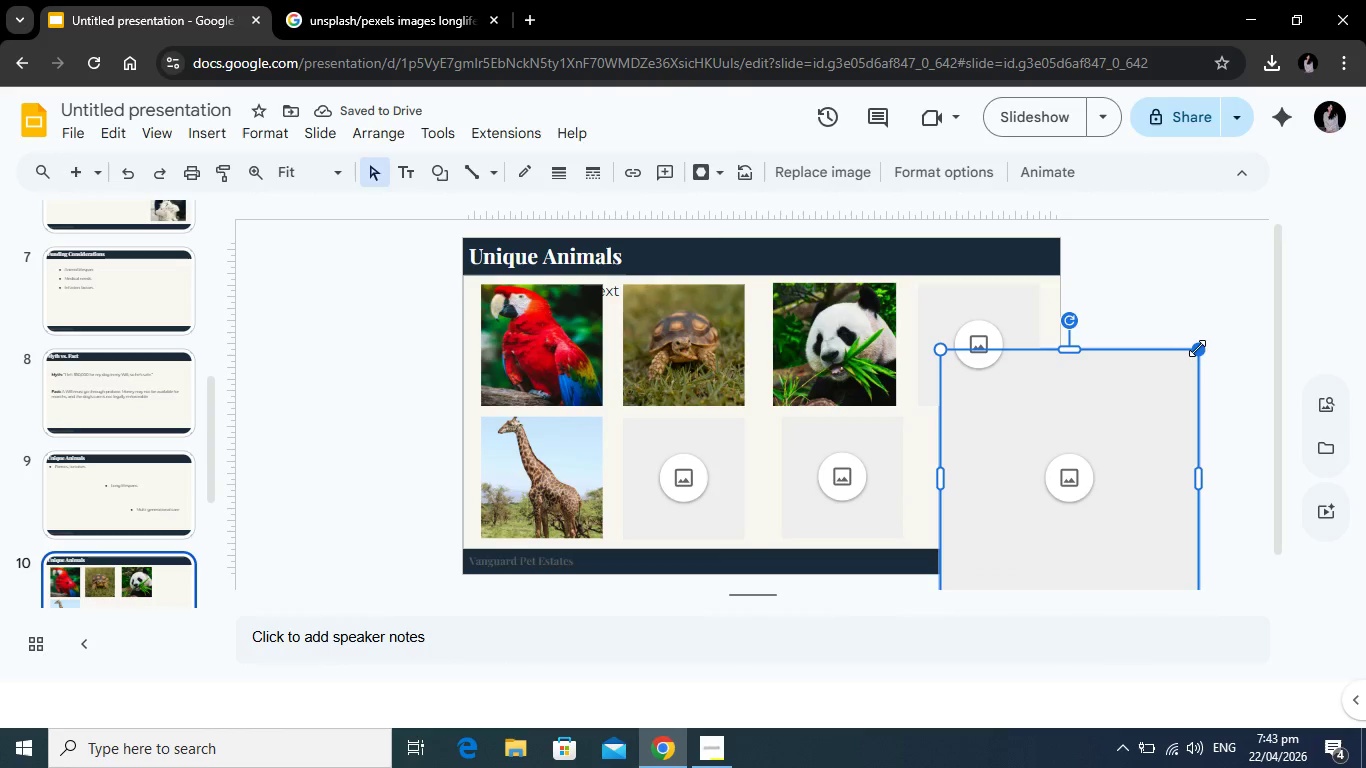 
left_click_drag(start_coordinate=[1197, 348], to_coordinate=[1053, 453])
 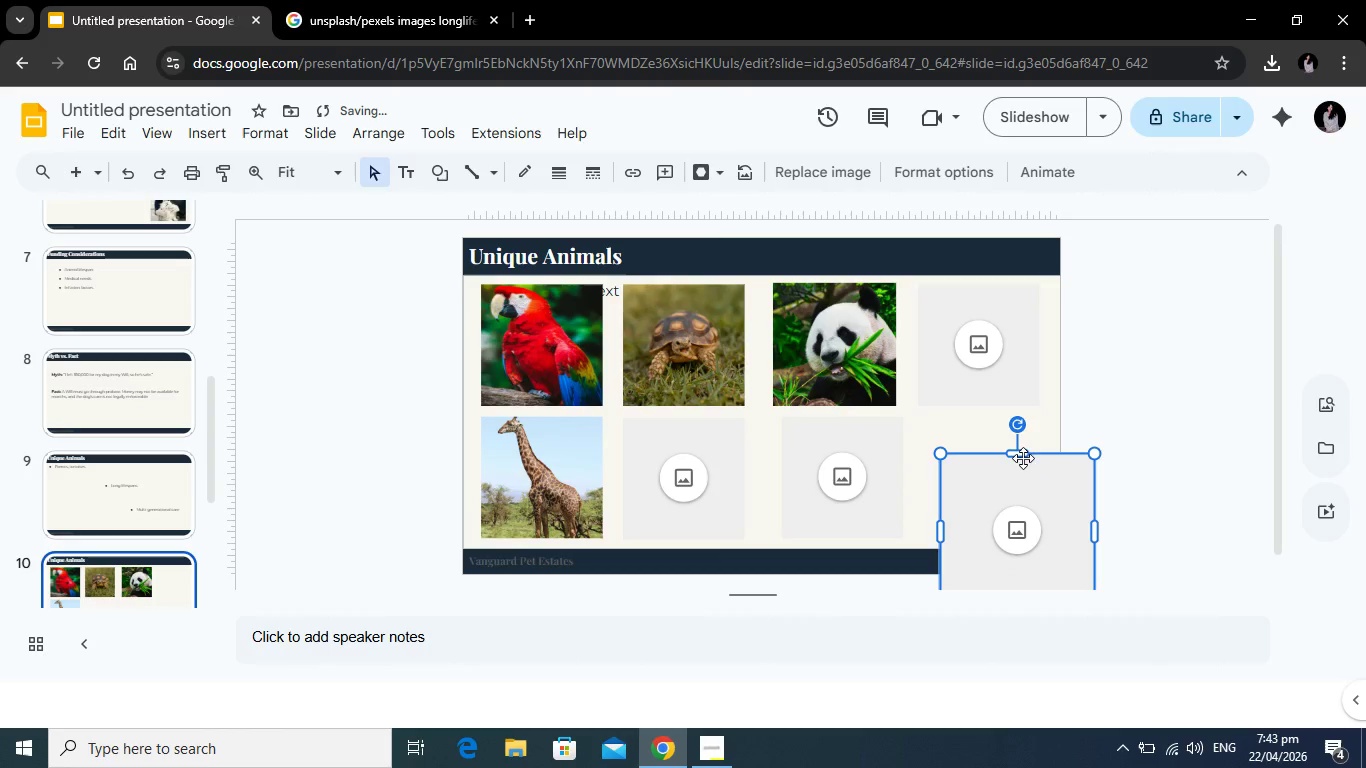 
left_click_drag(start_coordinate=[1045, 477], to_coordinate=[879, 310])
 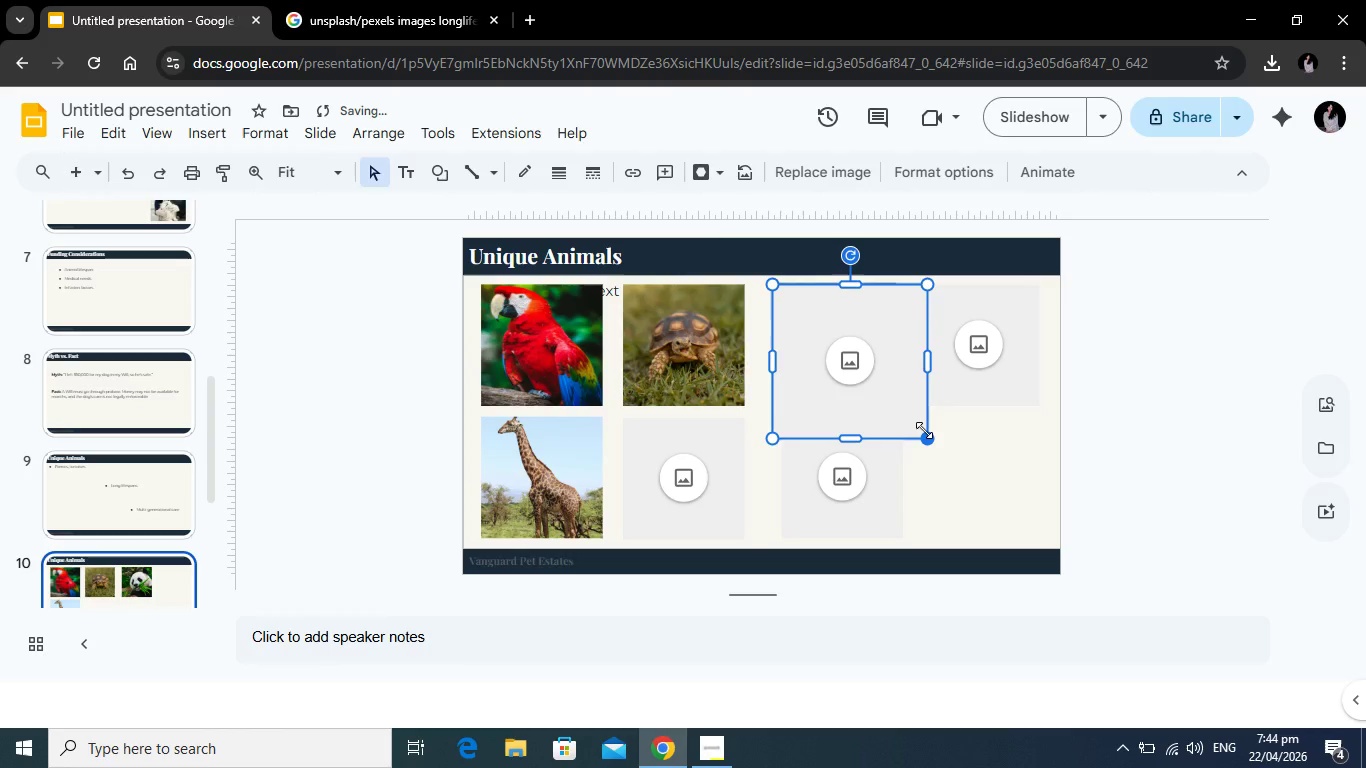 
left_click_drag(start_coordinate=[929, 437], to_coordinate=[892, 406])
 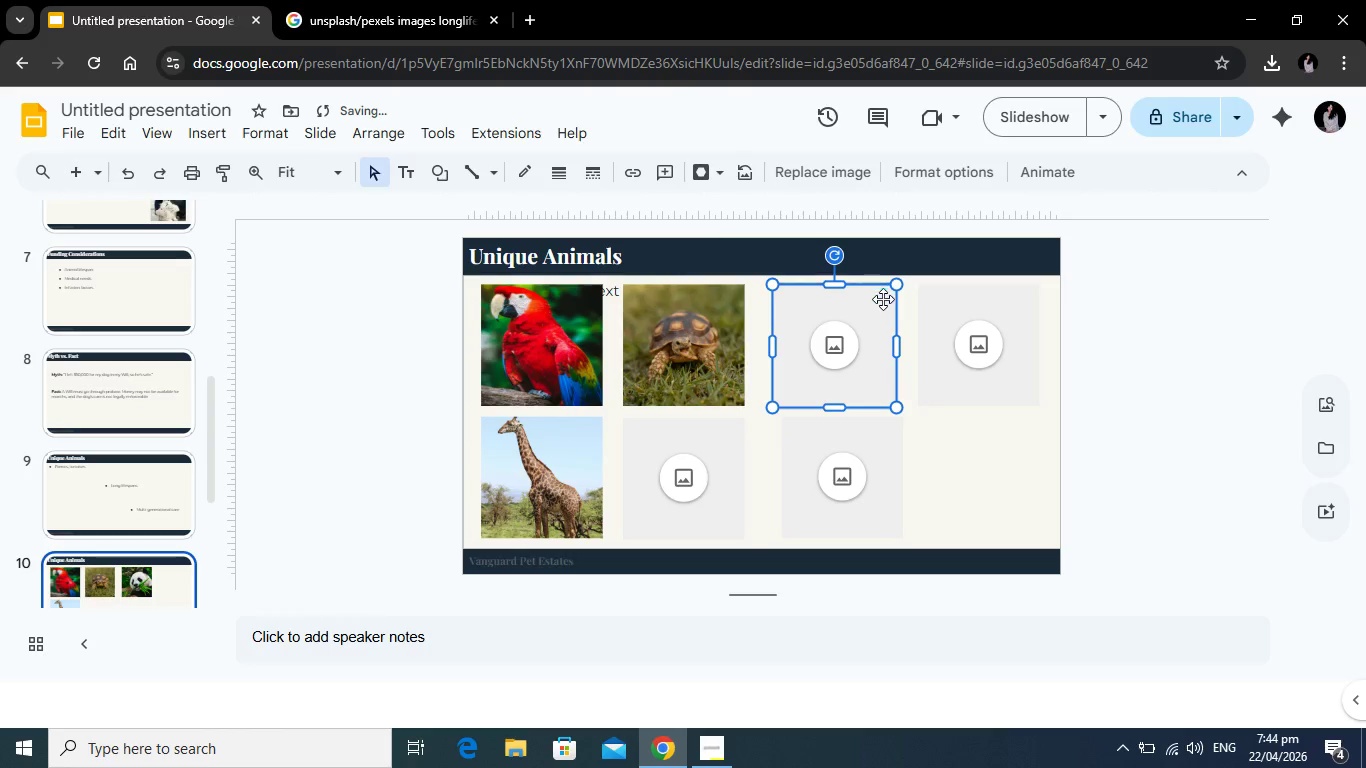 
left_click_drag(start_coordinate=[877, 295], to_coordinate=[1028, 440])
 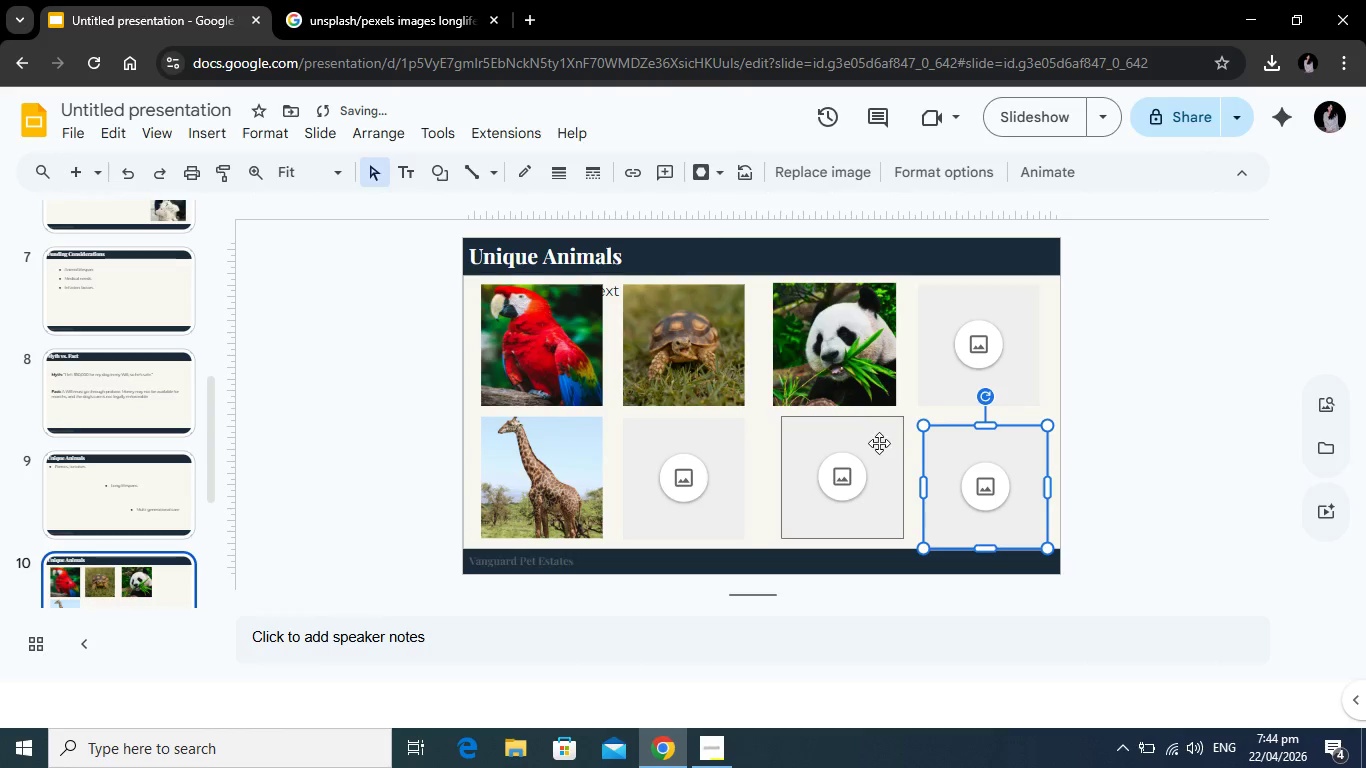 
left_click_drag(start_coordinate=[879, 443], to_coordinate=[864, 445])
 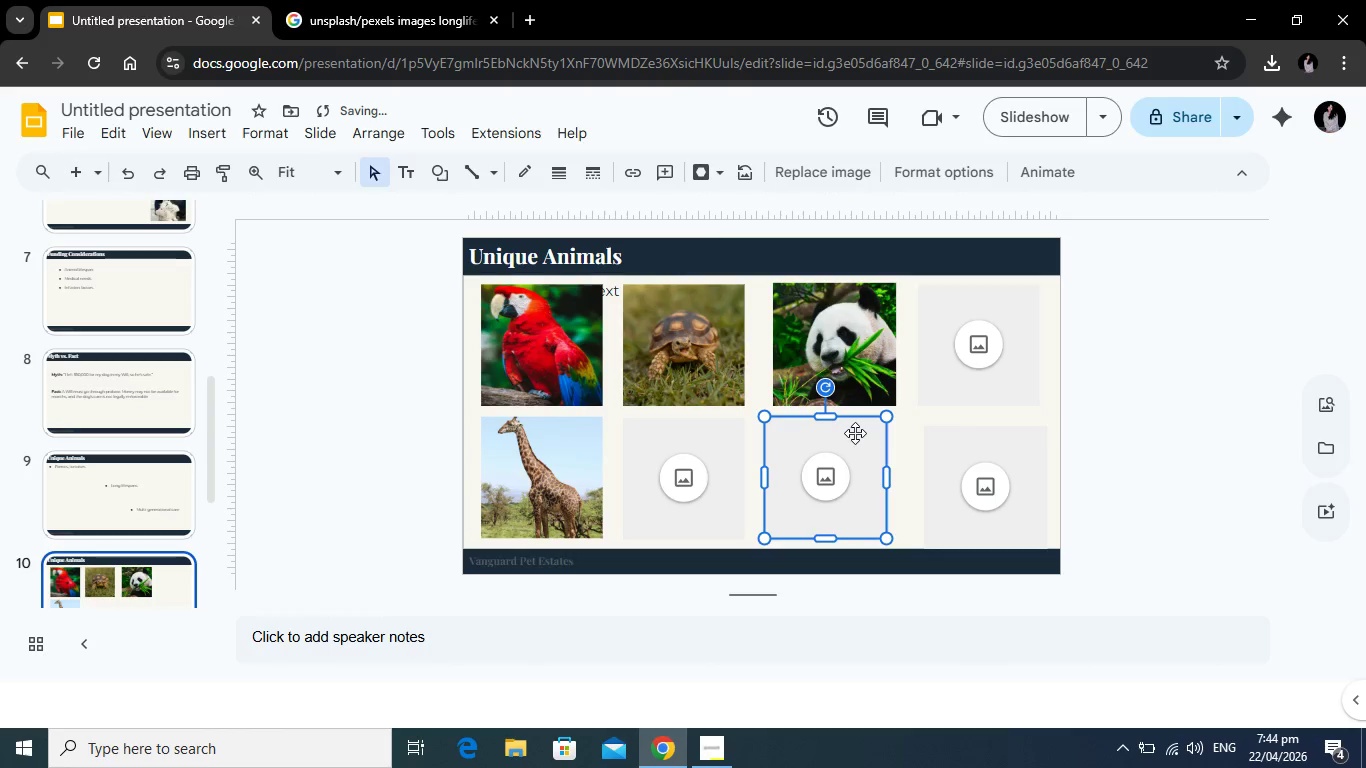 
left_click_drag(start_coordinate=[855, 433], to_coordinate=[857, 438])
 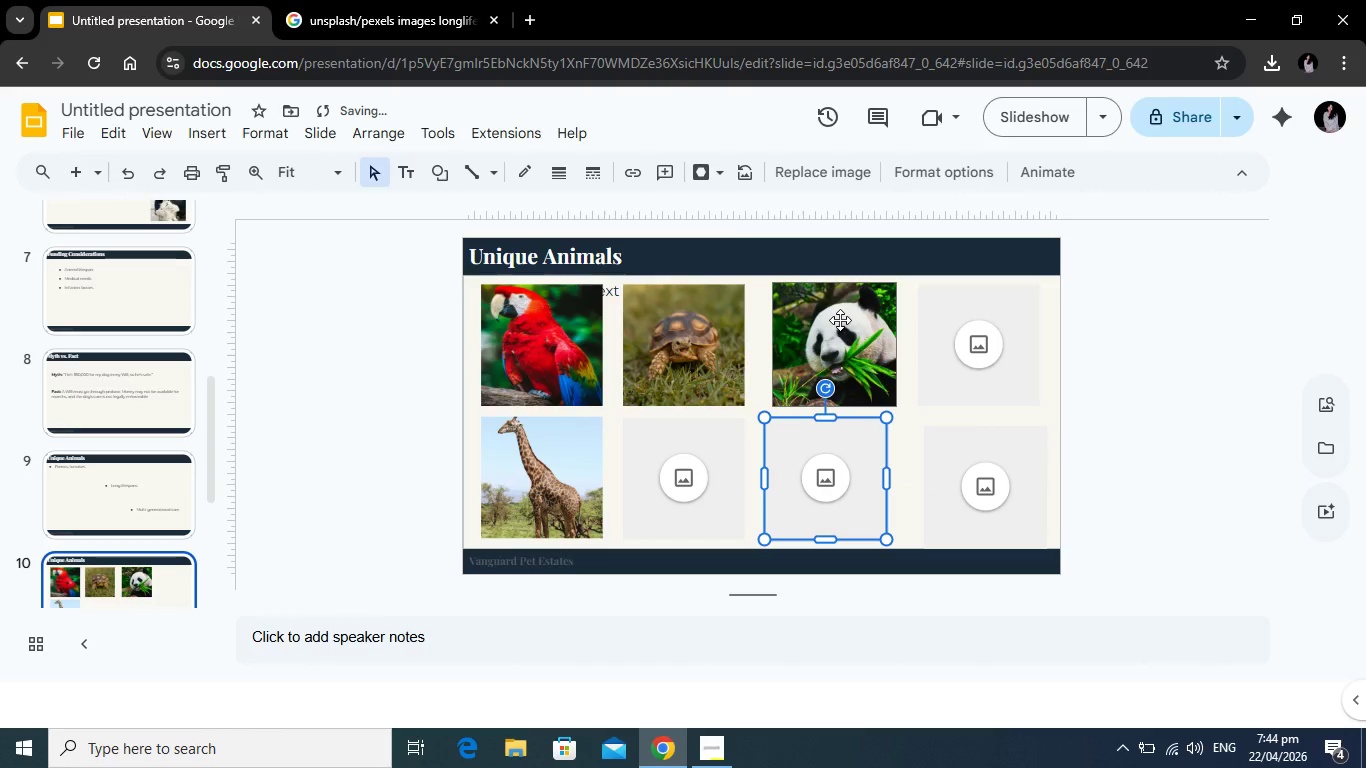 
left_click_drag(start_coordinate=[840, 320], to_coordinate=[828, 323])
 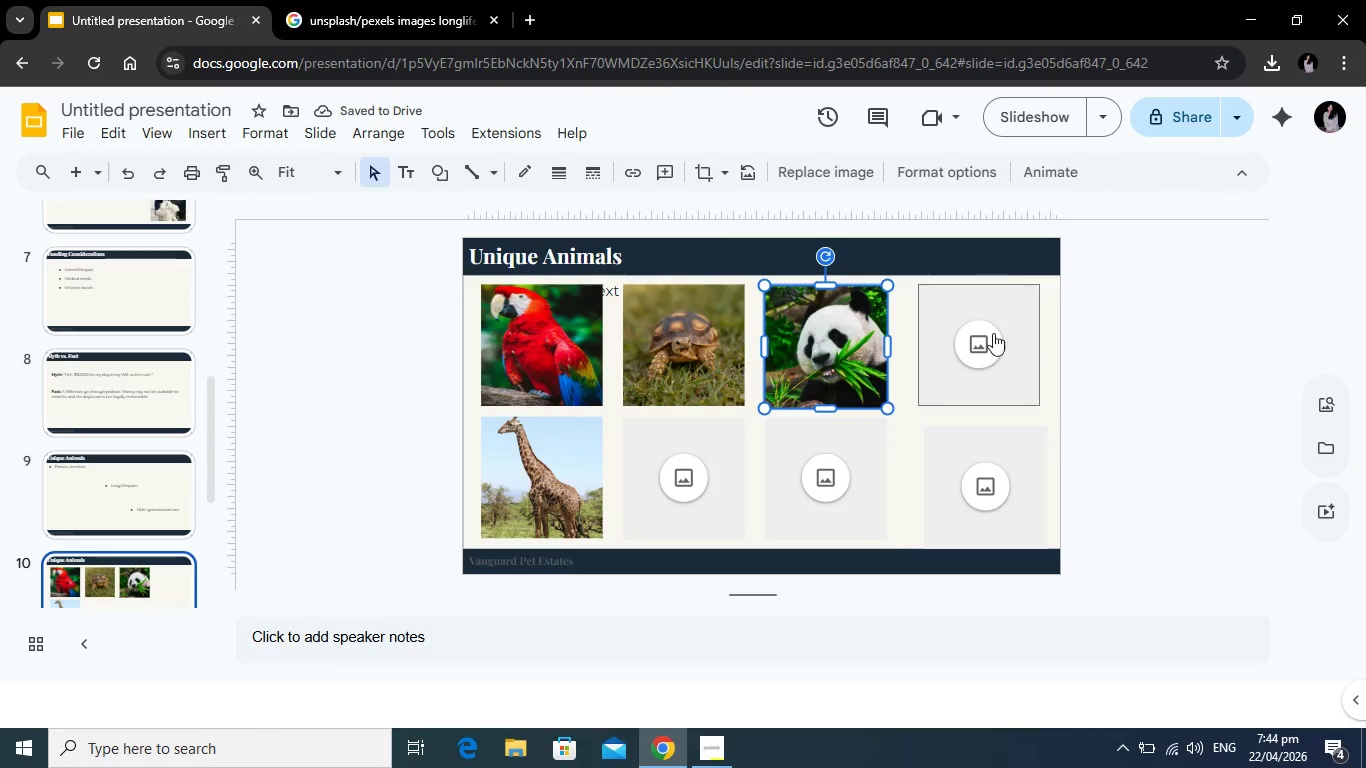 
wait(5.3)
 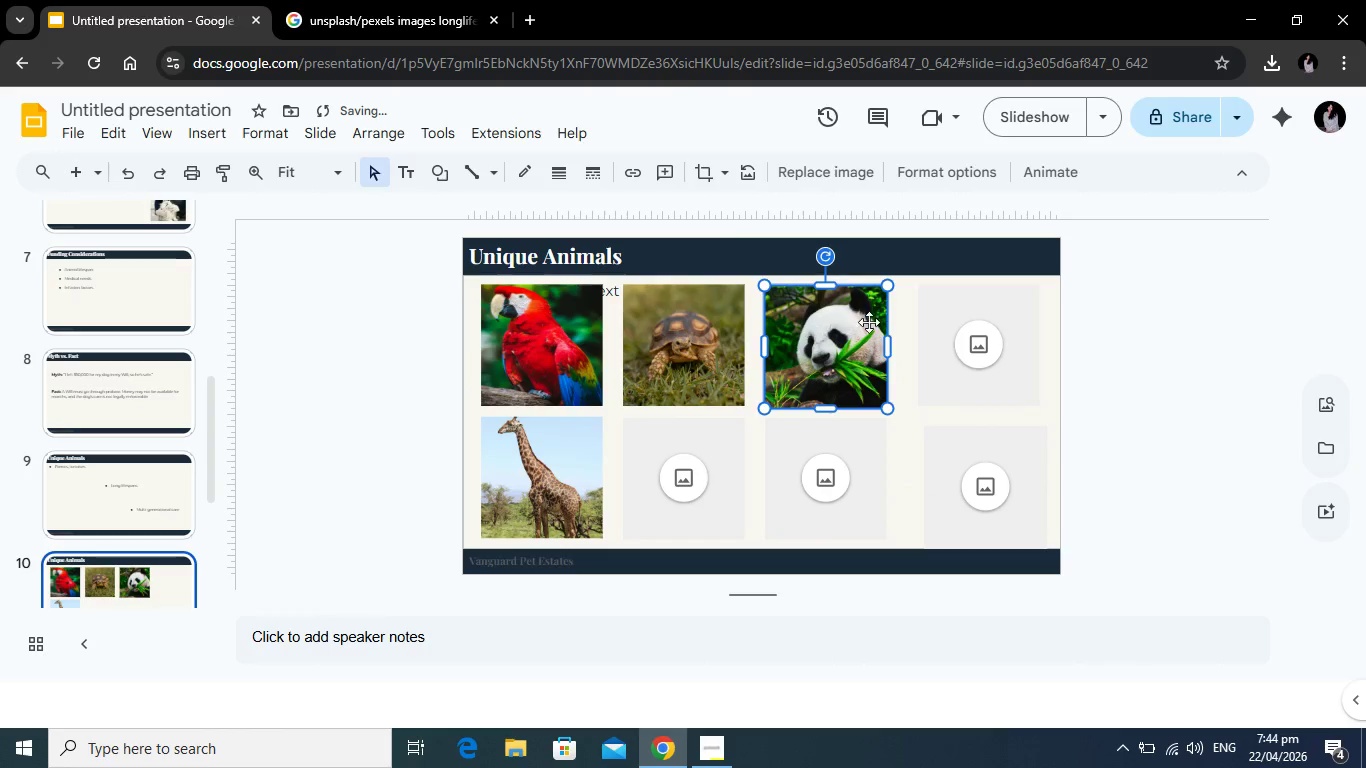 
left_click_drag(start_coordinate=[1012, 450], to_coordinate=[998, 450])
 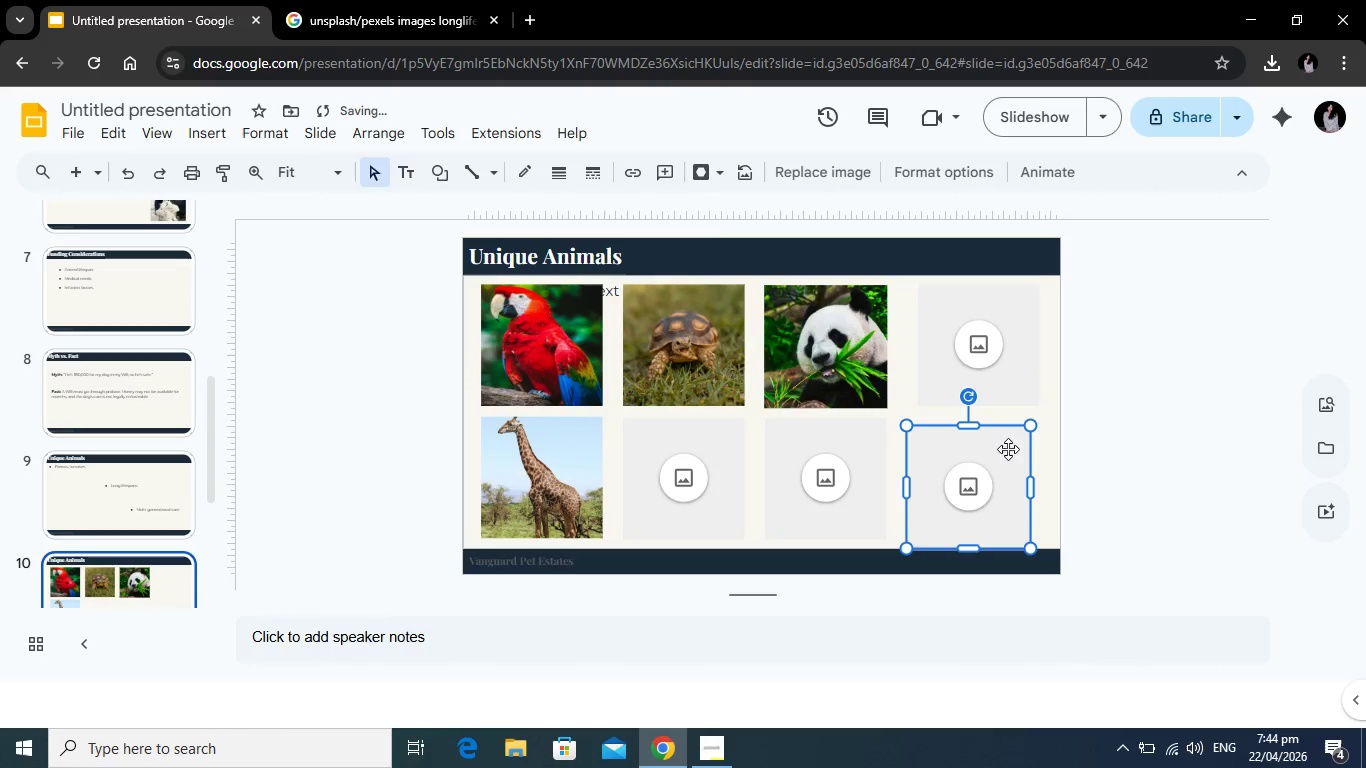 
left_click_drag(start_coordinate=[1005, 449], to_coordinate=[1016, 450])
 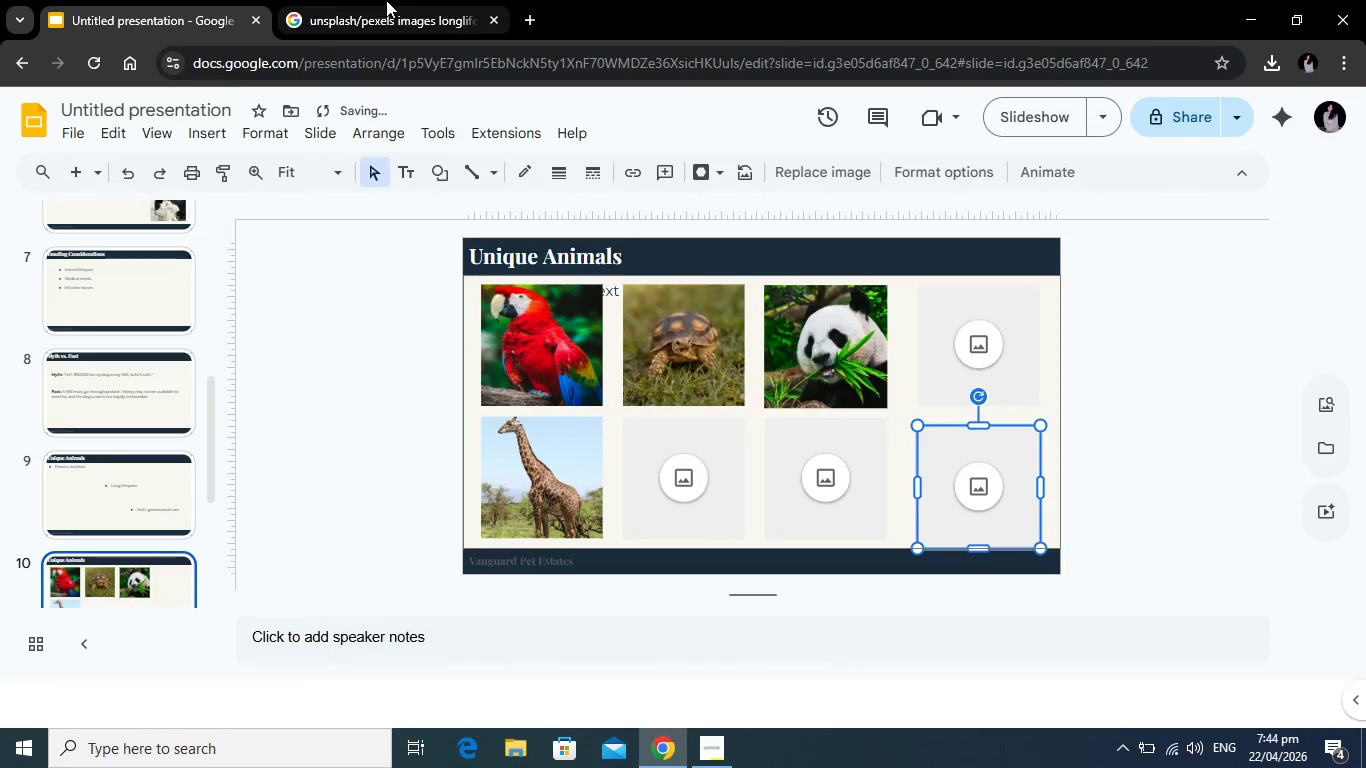 
left_click([386, 0])
 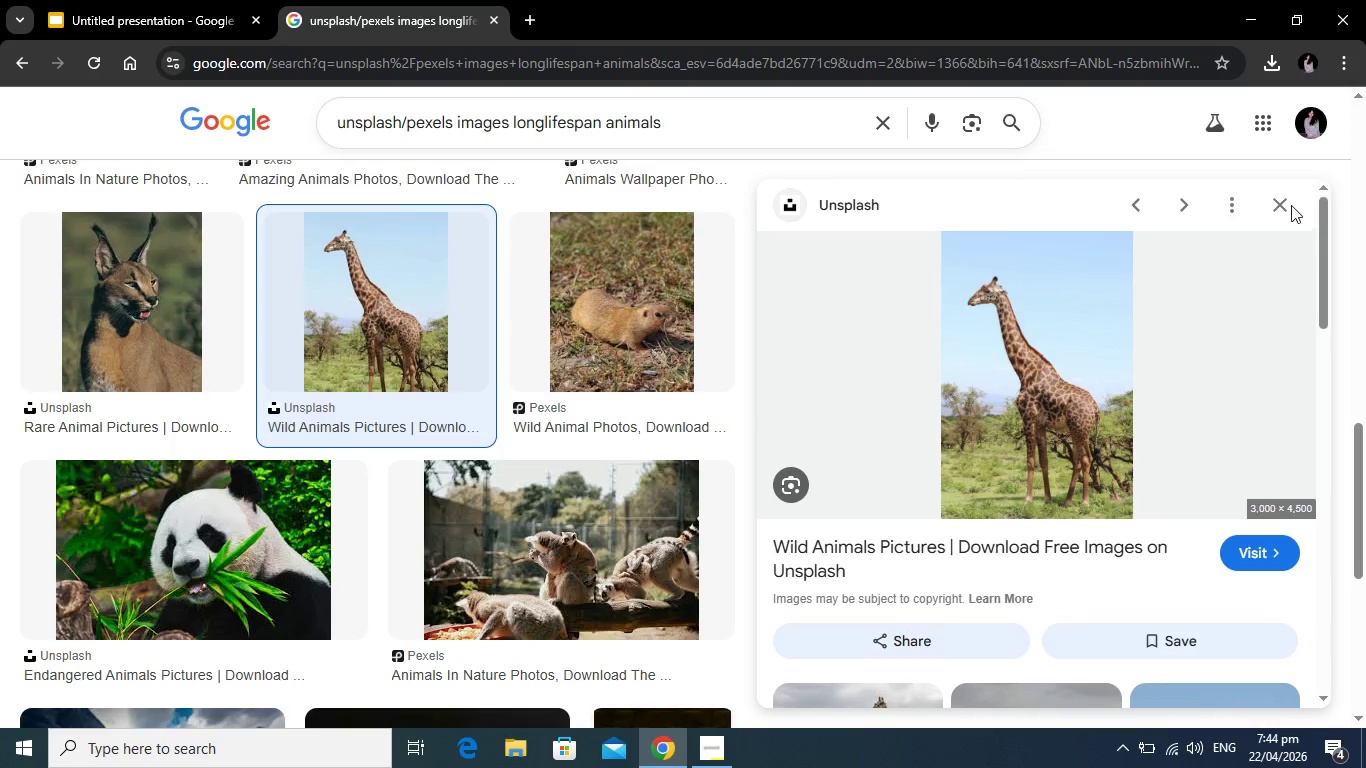 
left_click([1282, 203])
 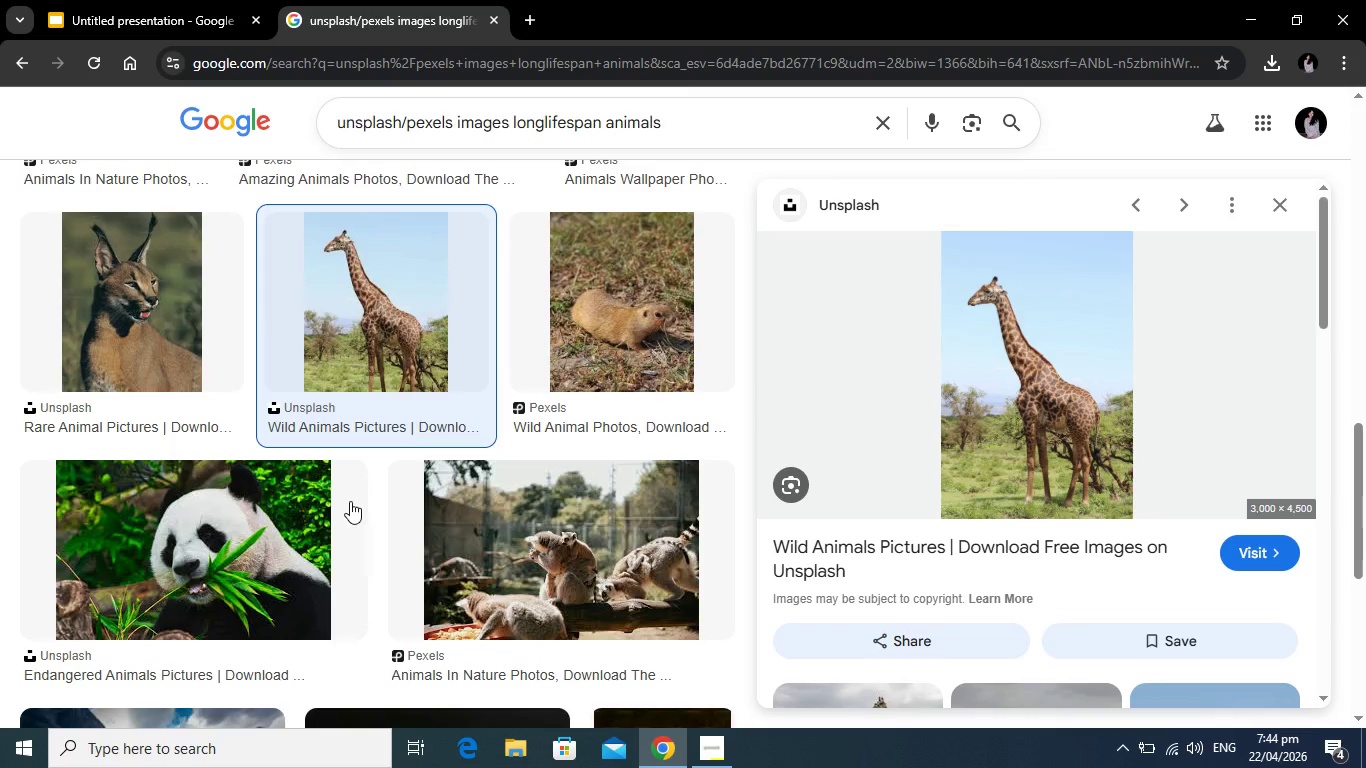 
wait(7.84)
 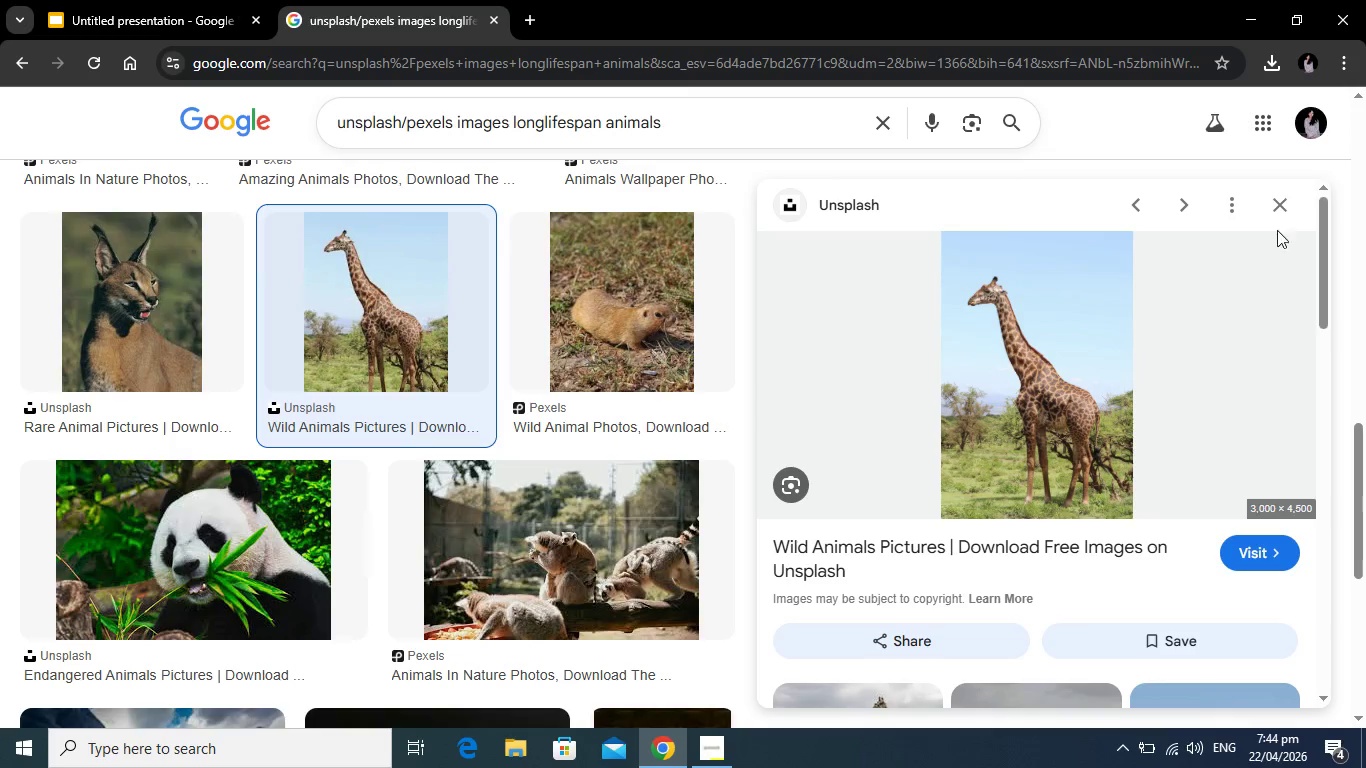 
scroll: coordinate [814, 421], scroll_direction: down, amount: 5.0
 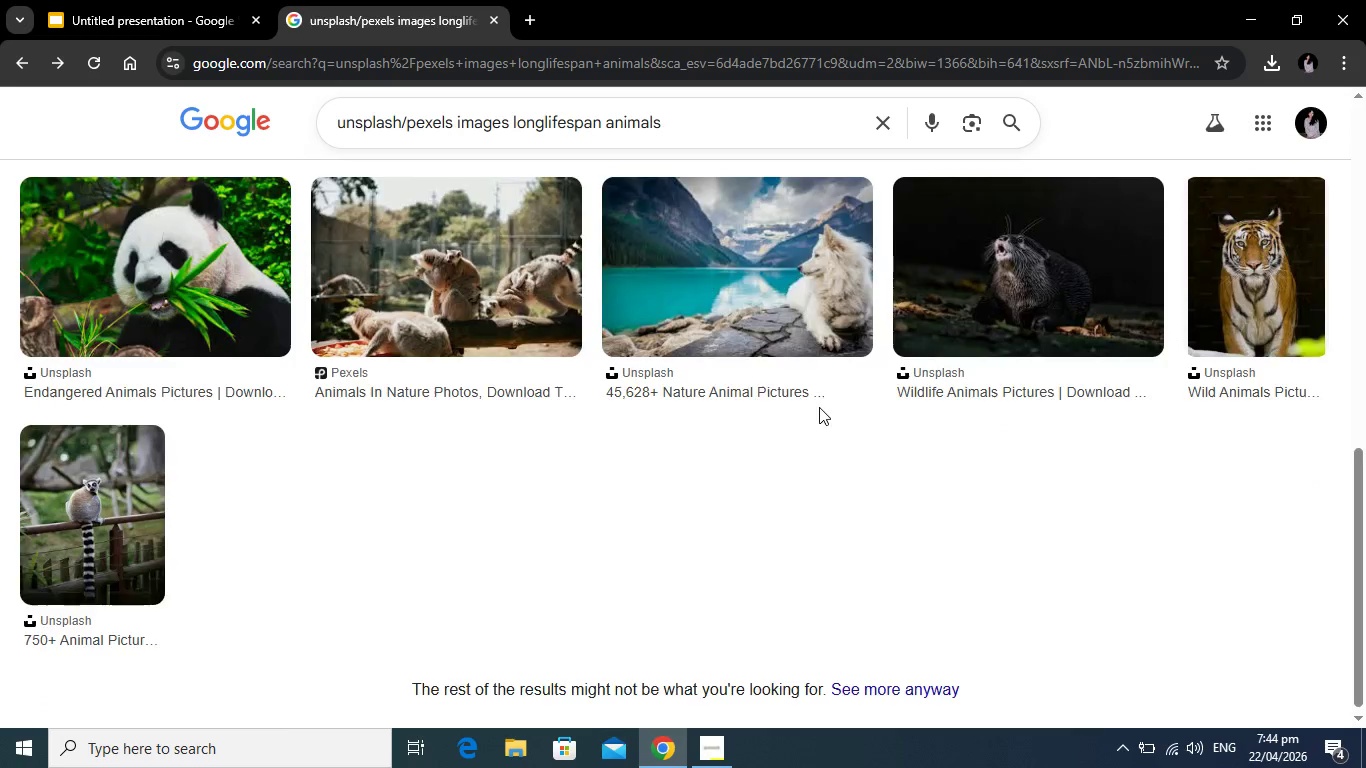 
scroll: coordinate [555, 340], scroll_direction: up, amount: 11.0
 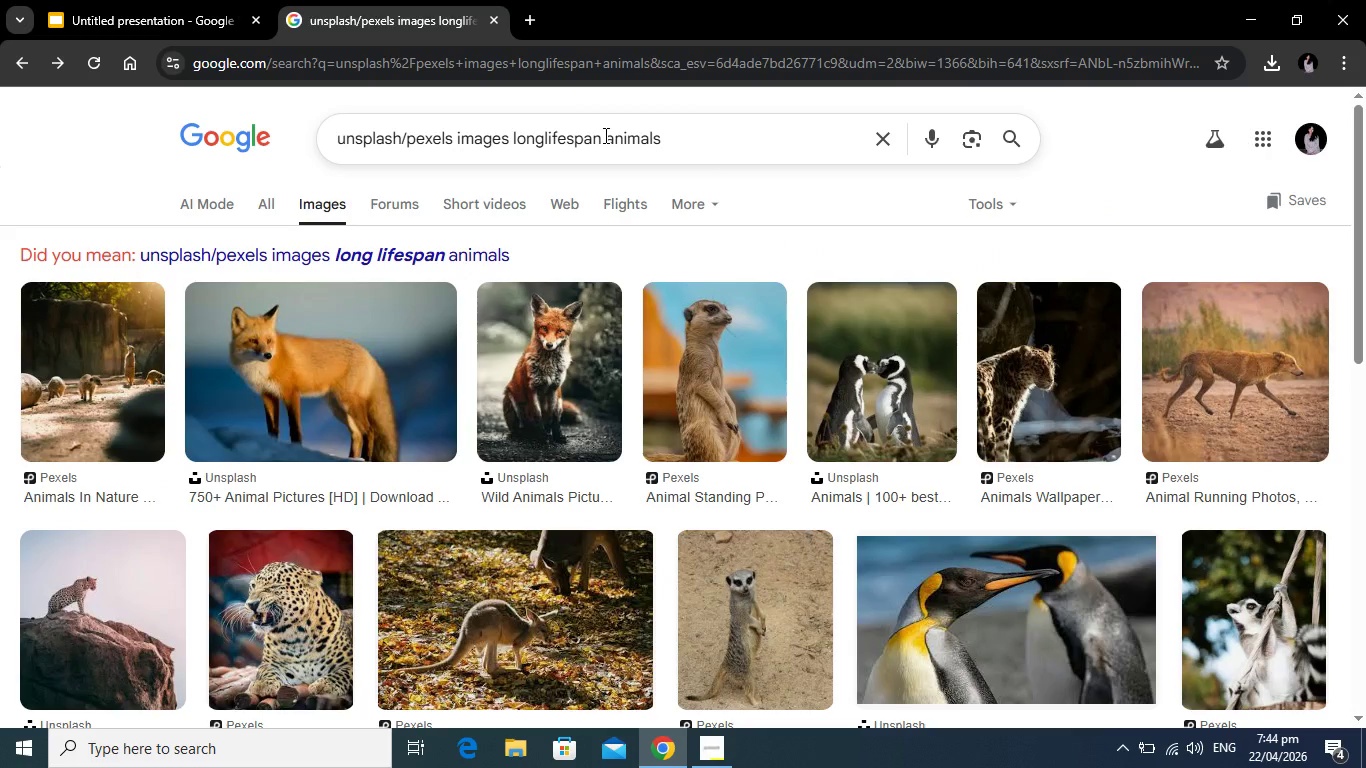 
left_click_drag(start_coordinate=[604, 135], to_coordinate=[514, 140])
 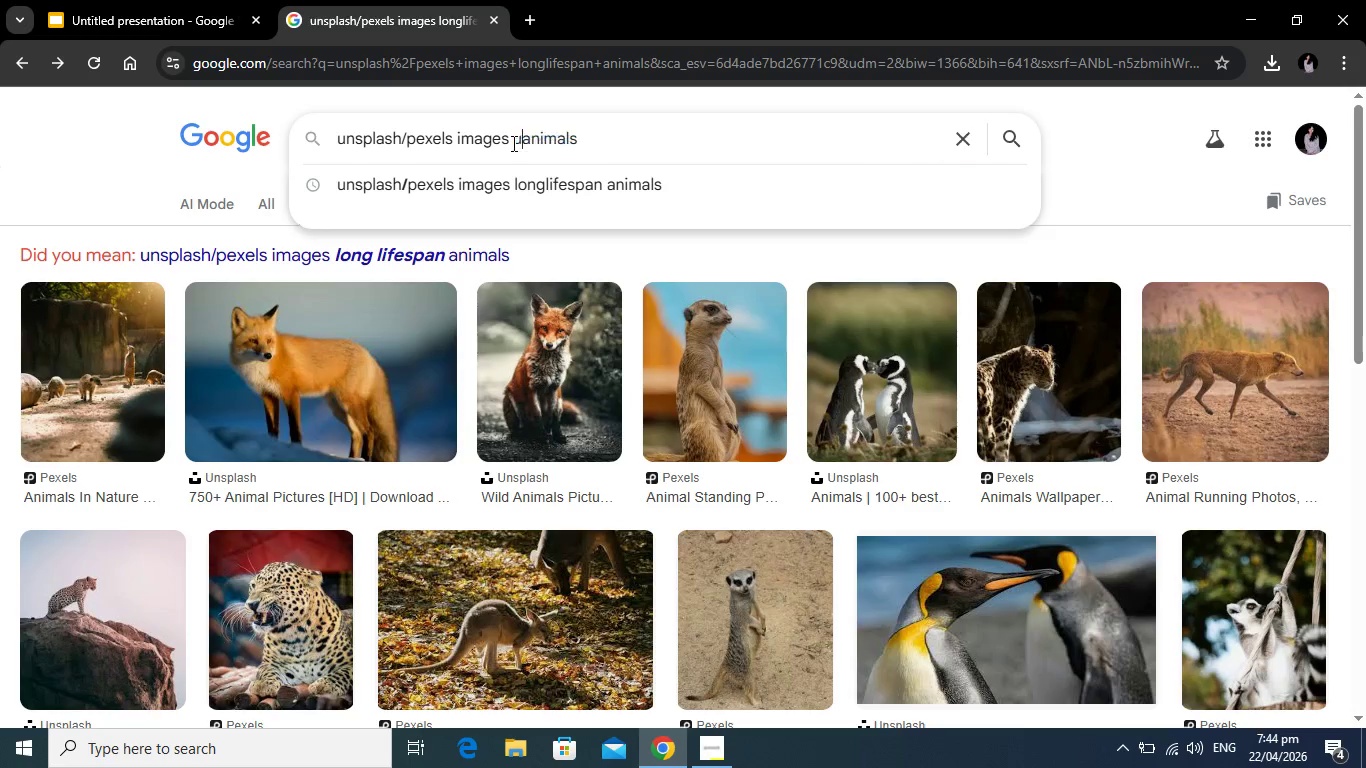 
type(unique )
 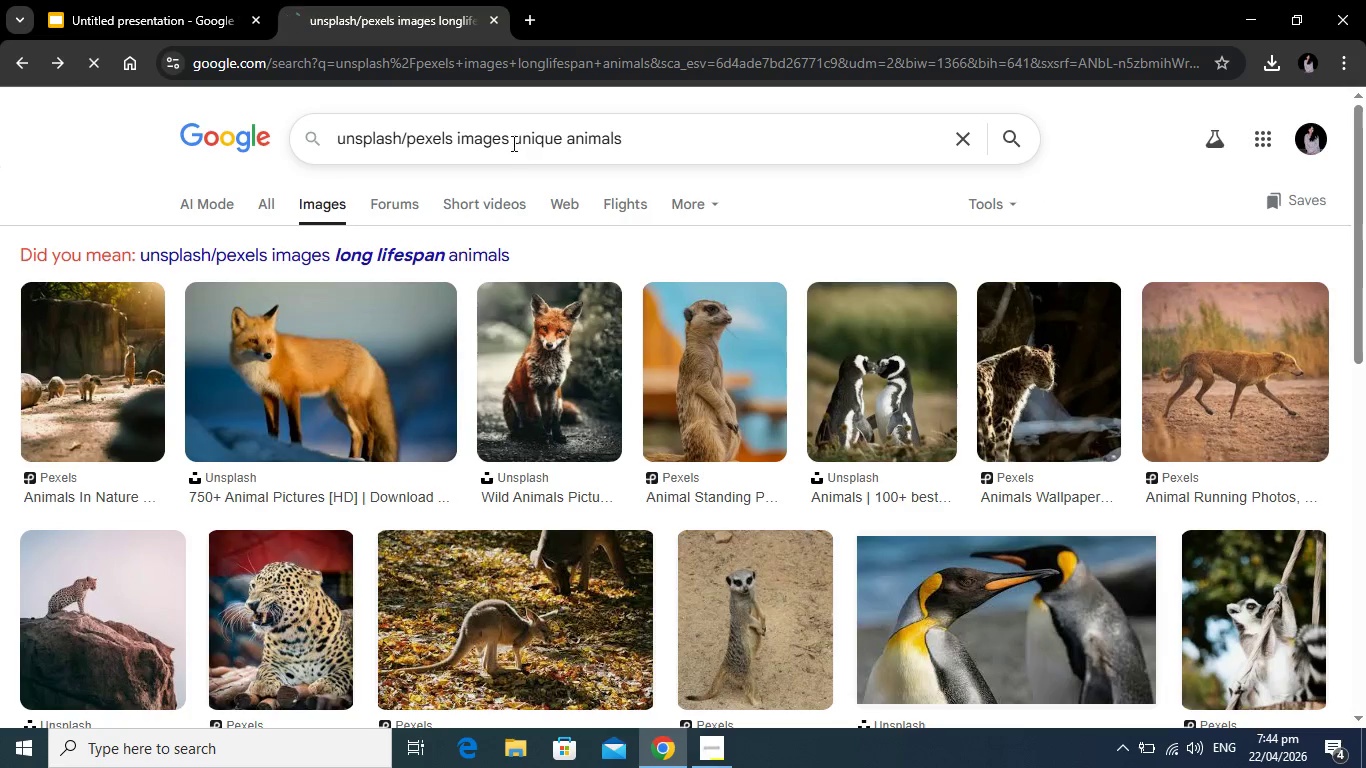 
key(Enter)
 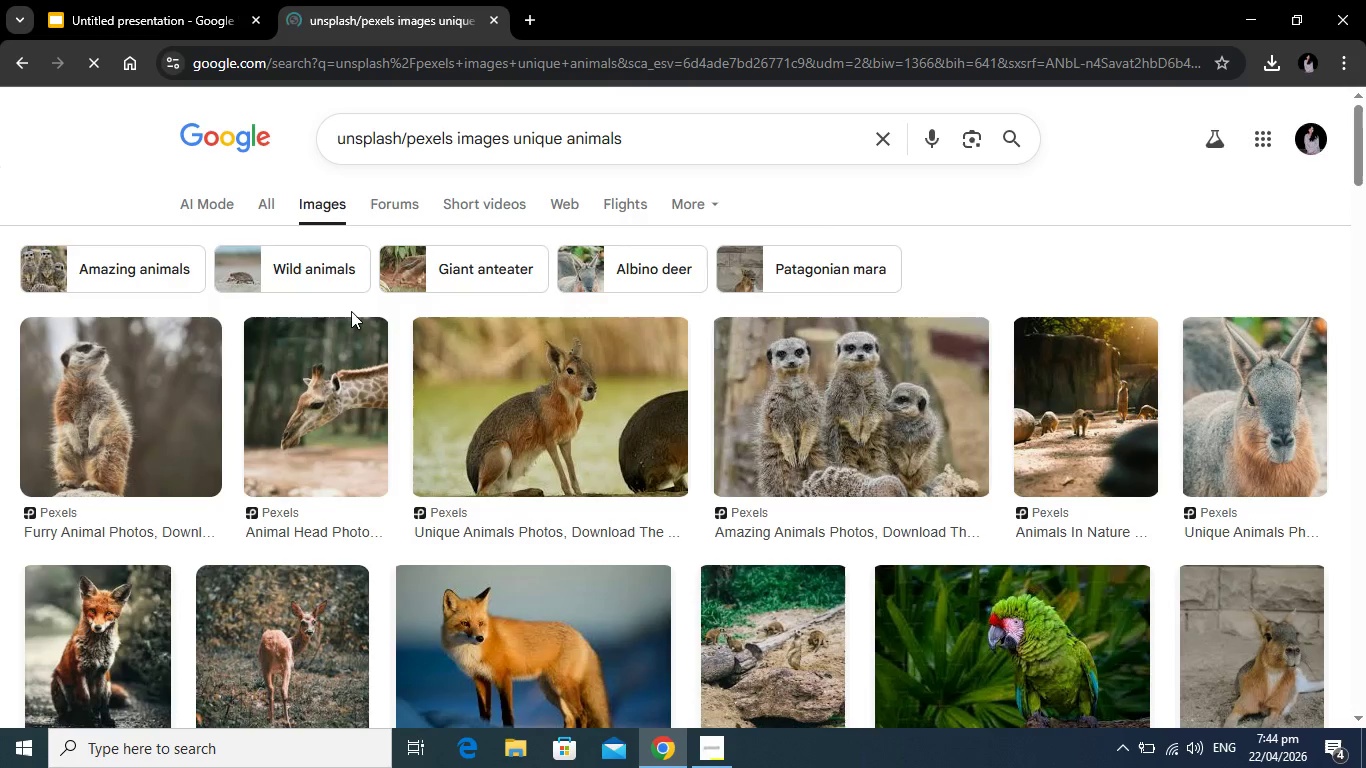 
scroll: coordinate [603, 395], scroll_direction: down, amount: 1.0
 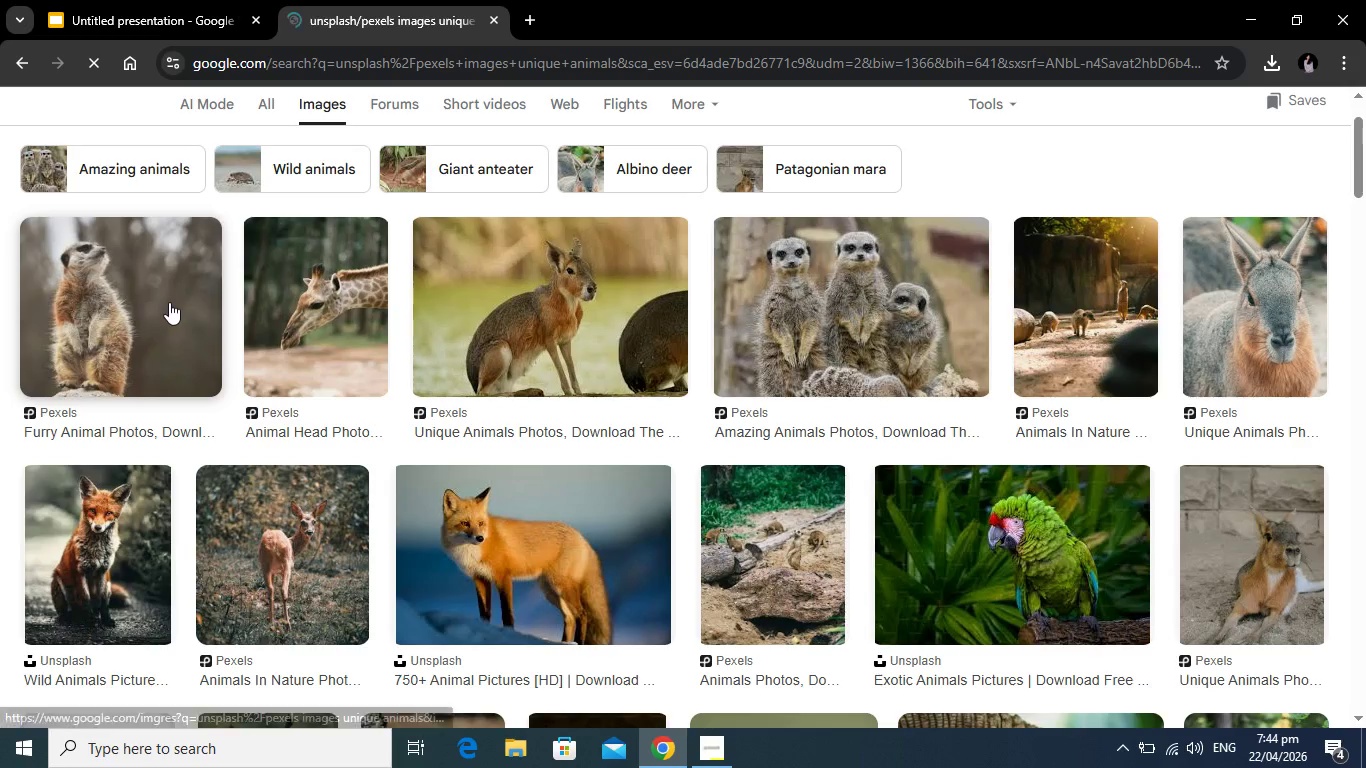 
wait(8.54)
 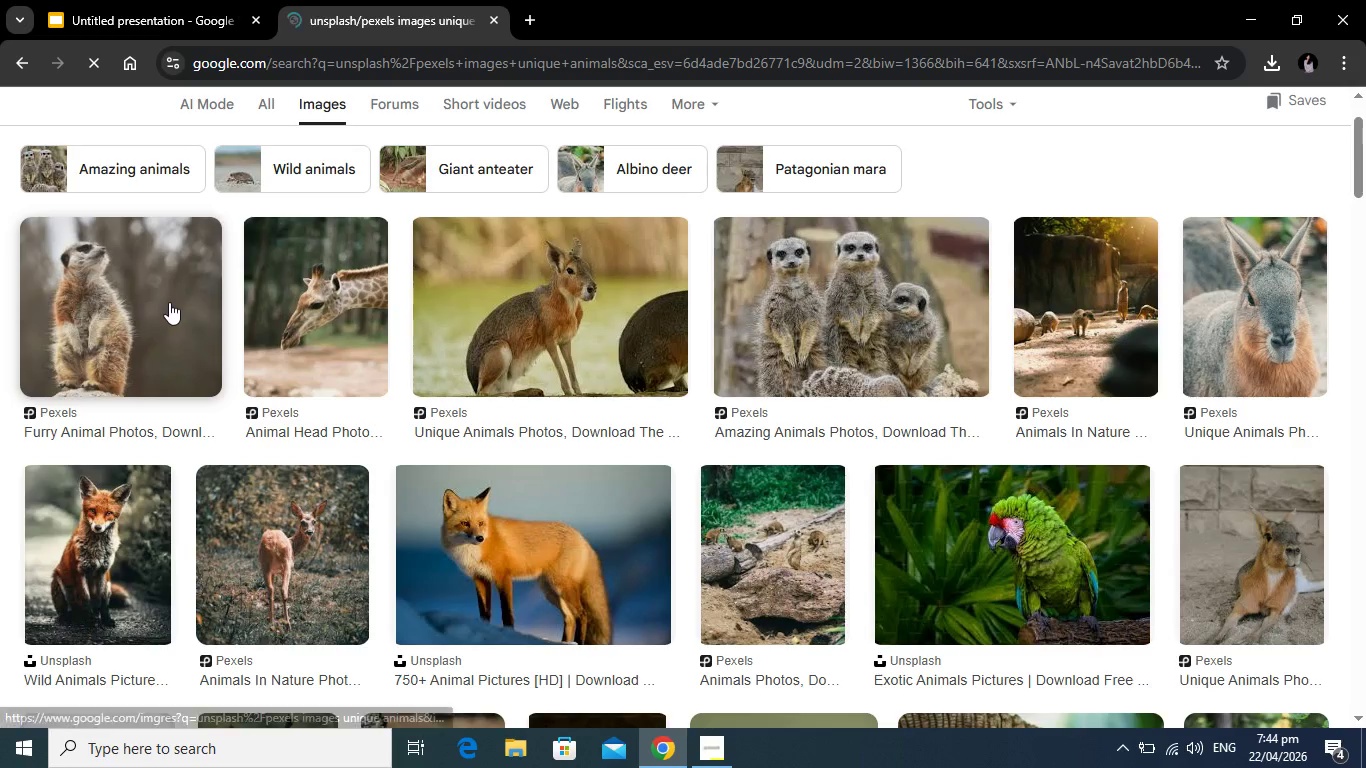 
mouse_move([1084, 388])
 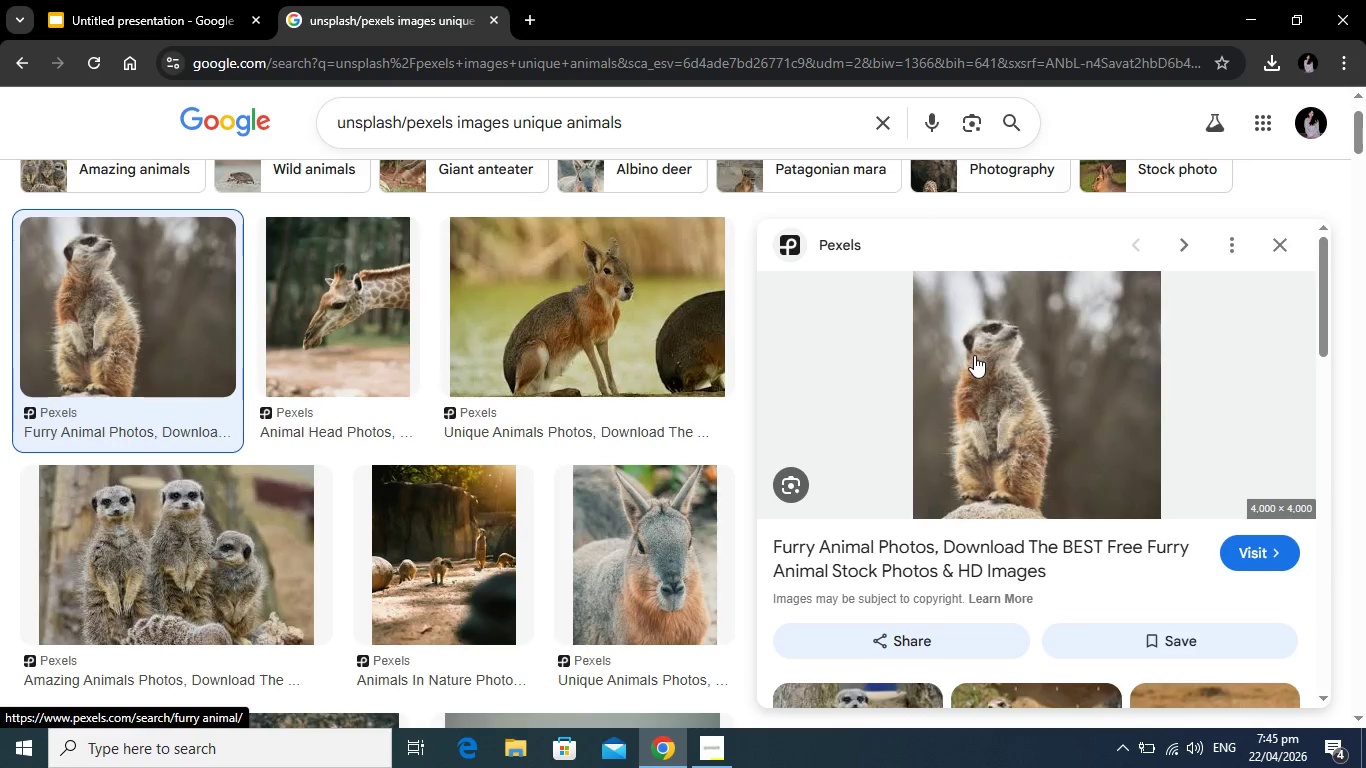 
wait(7.29)
 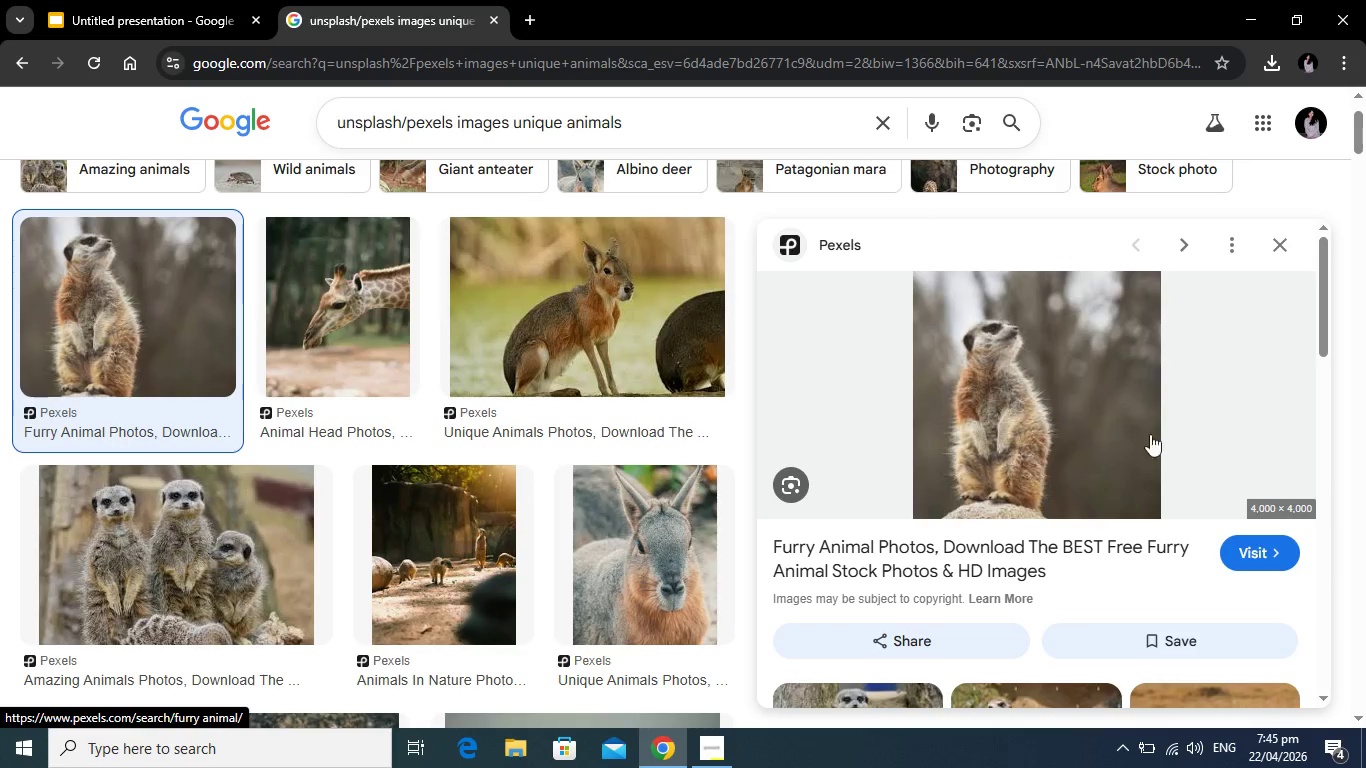 
right_click([1043, 352])
 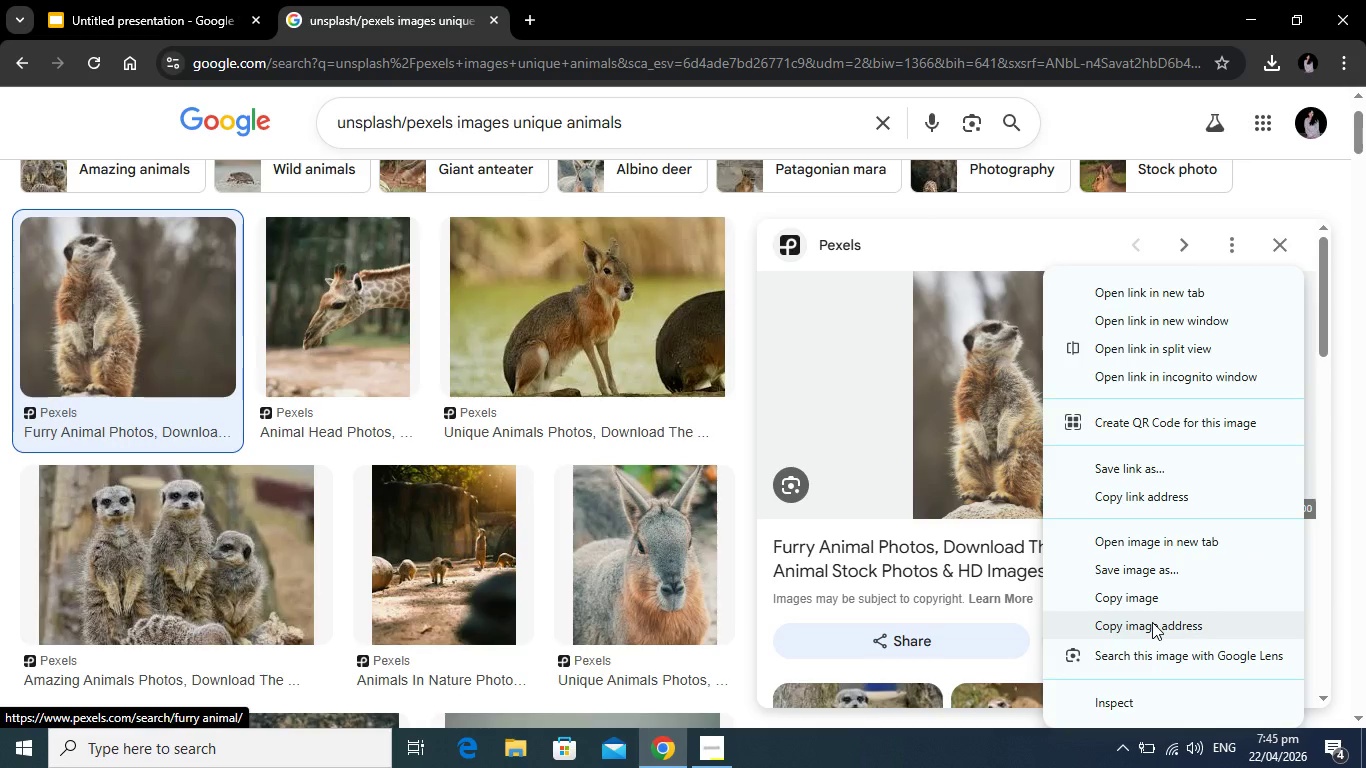 
left_click([1152, 622])
 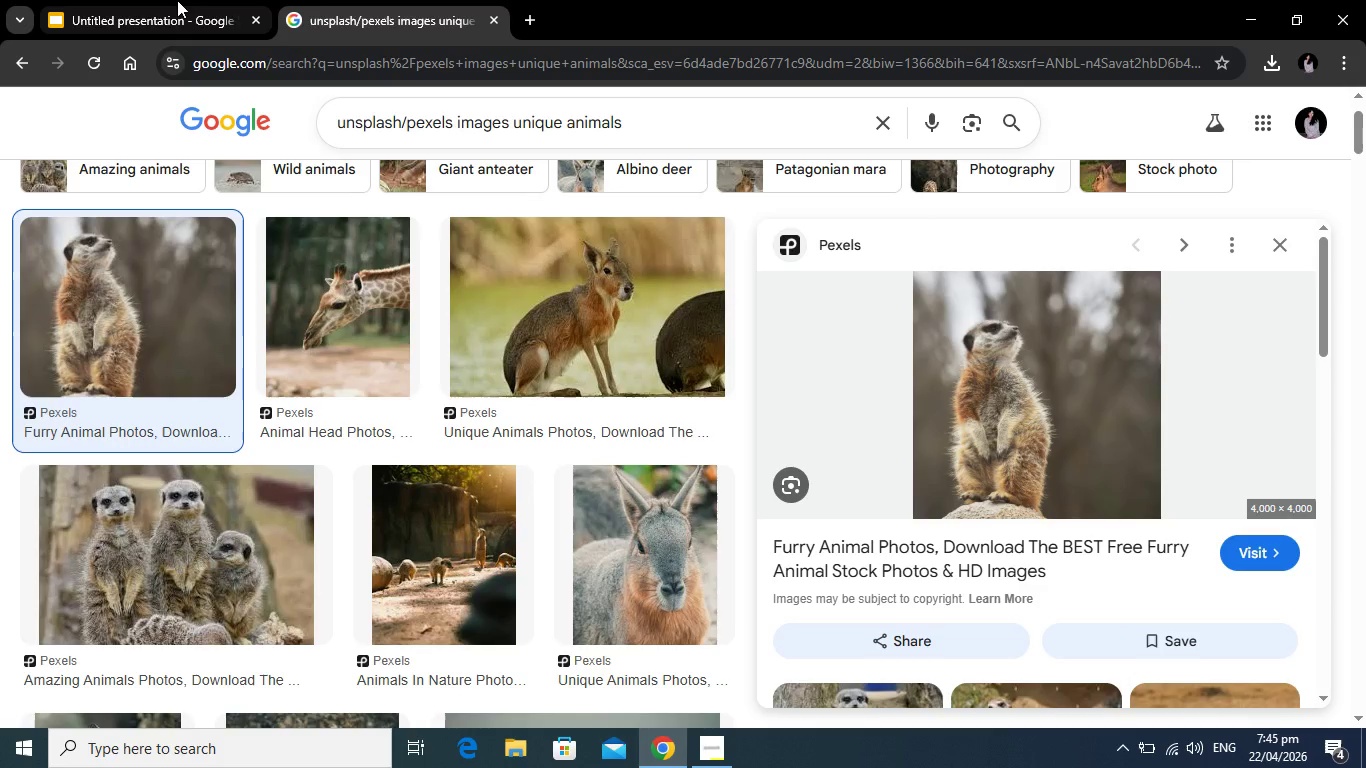 
left_click([177, 0])
 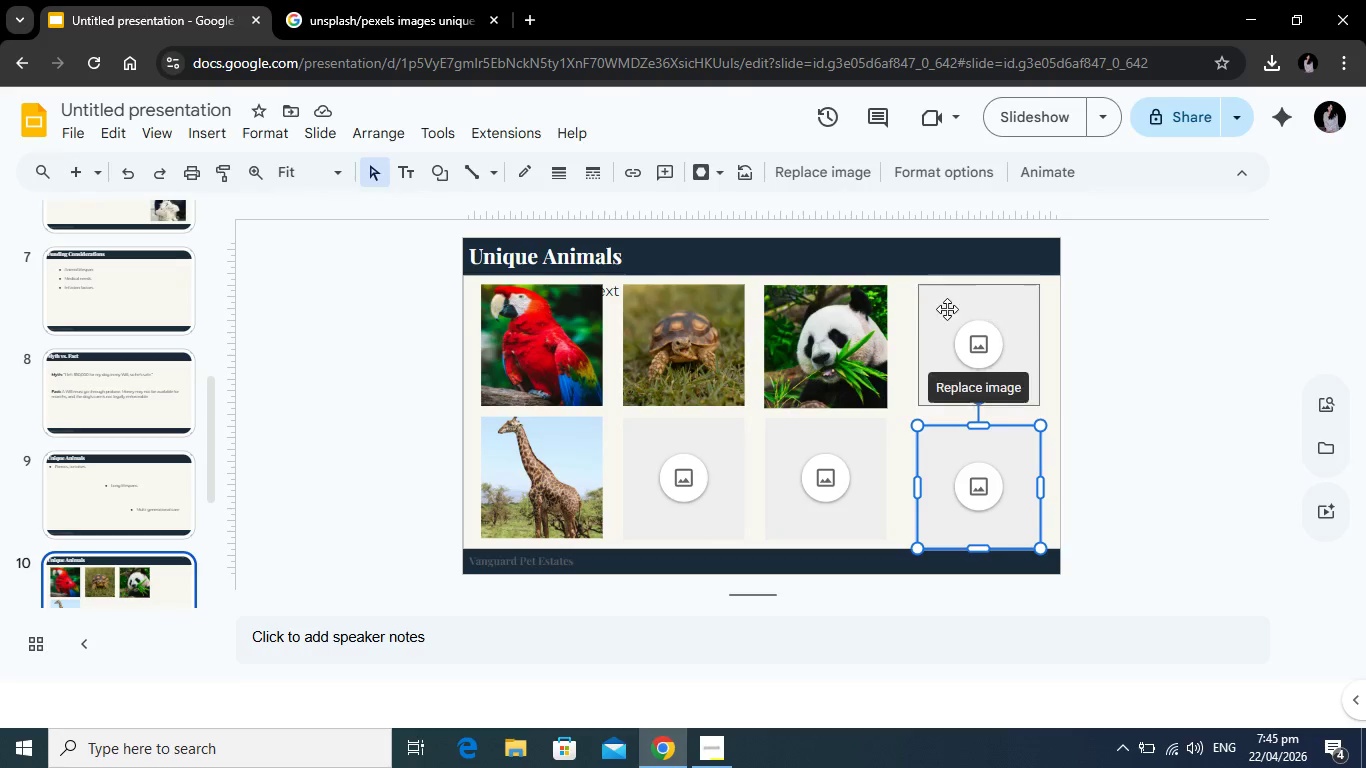 
left_click_drag(start_coordinate=[953, 308], to_coordinate=[942, 306])
 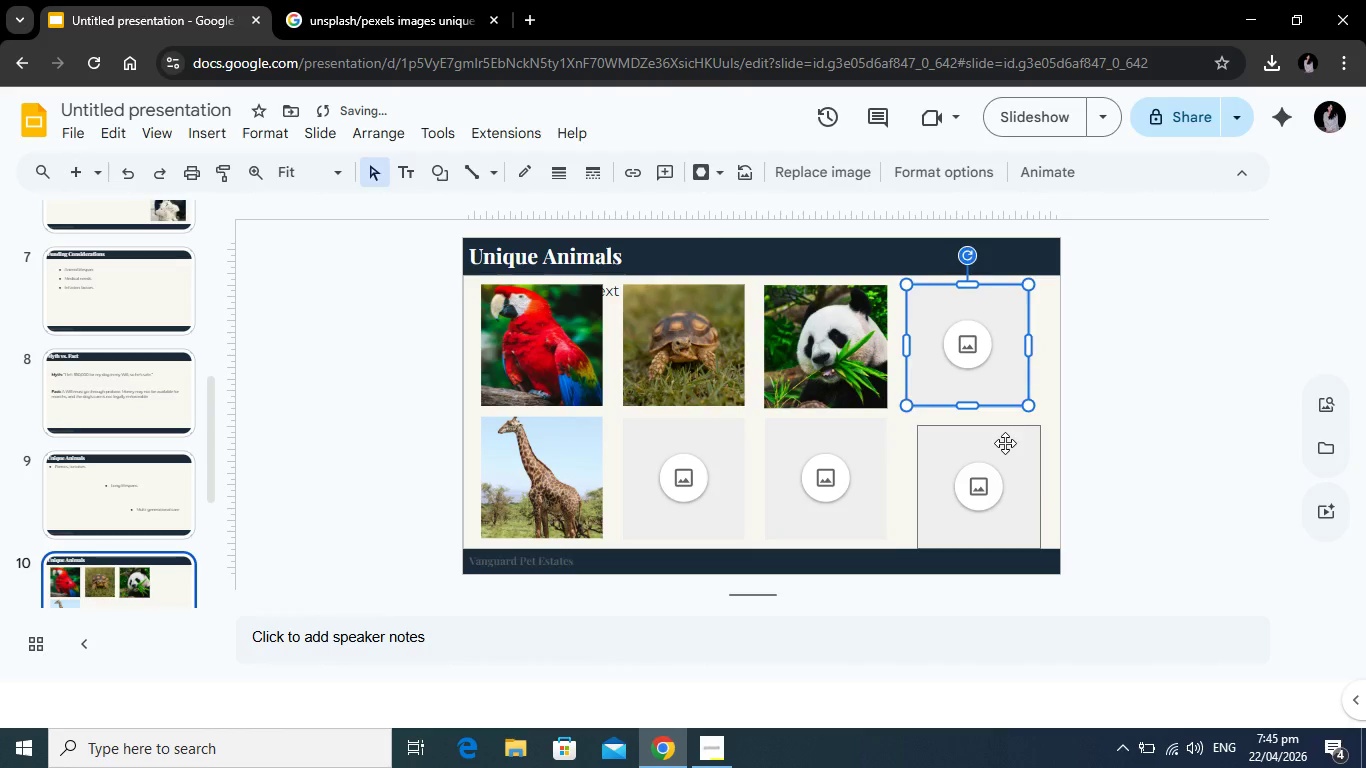 
left_click_drag(start_coordinate=[1005, 443], to_coordinate=[991, 438])
 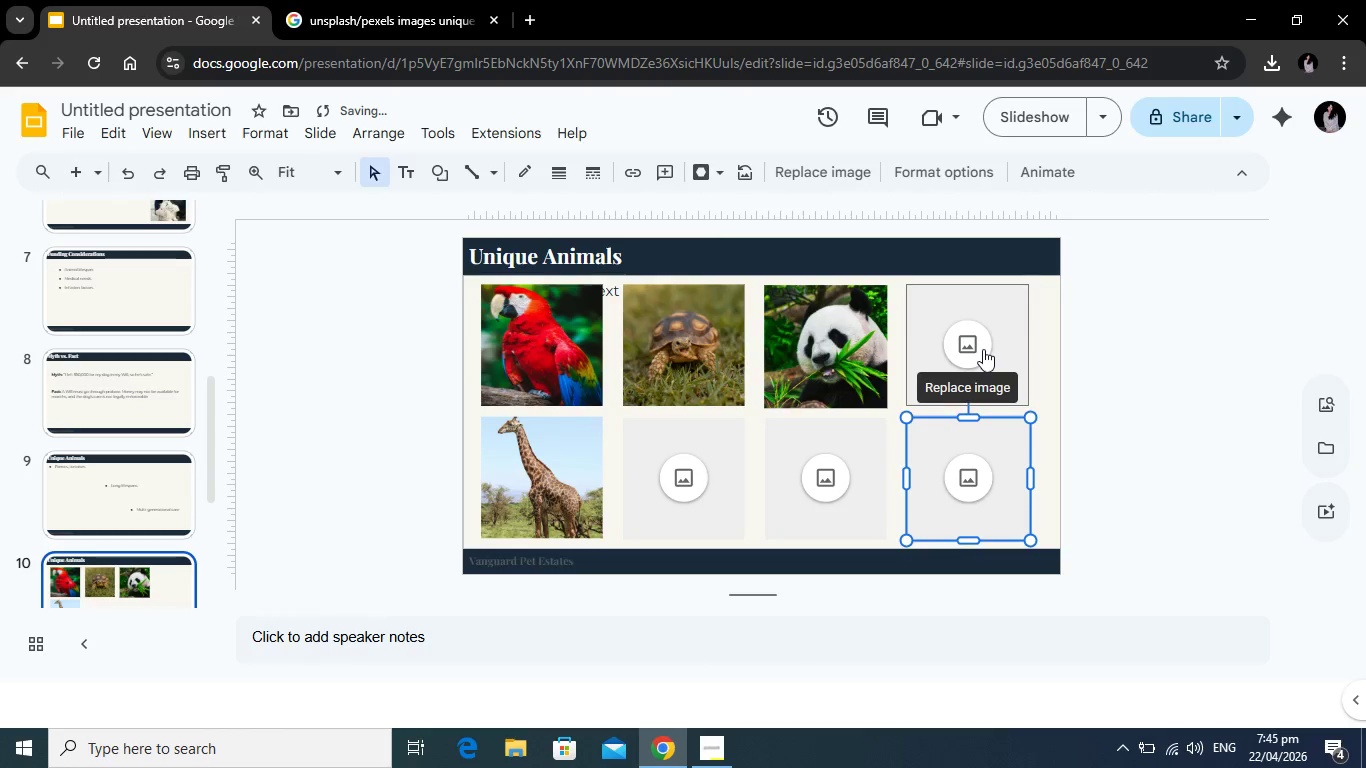 
left_click([983, 349])
 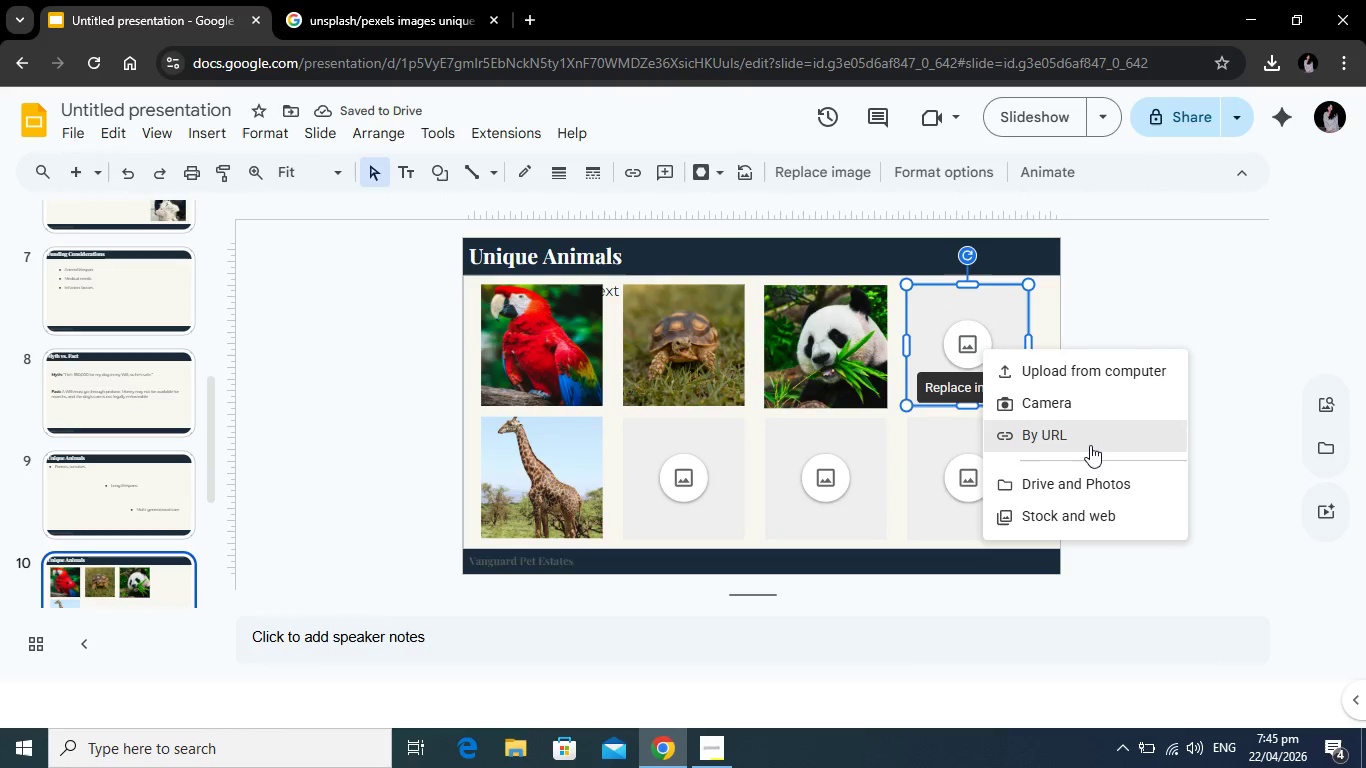 
left_click([1090, 445])
 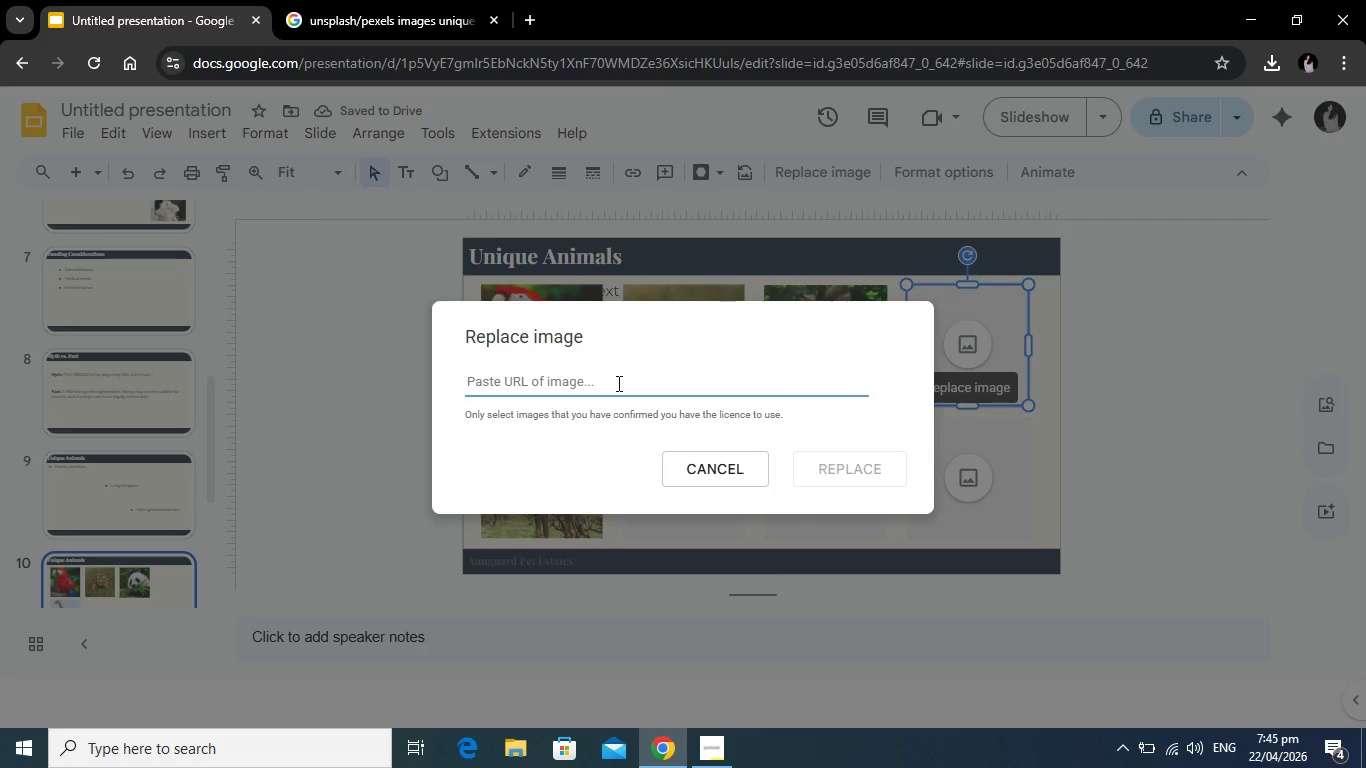 
left_click([617, 384])
 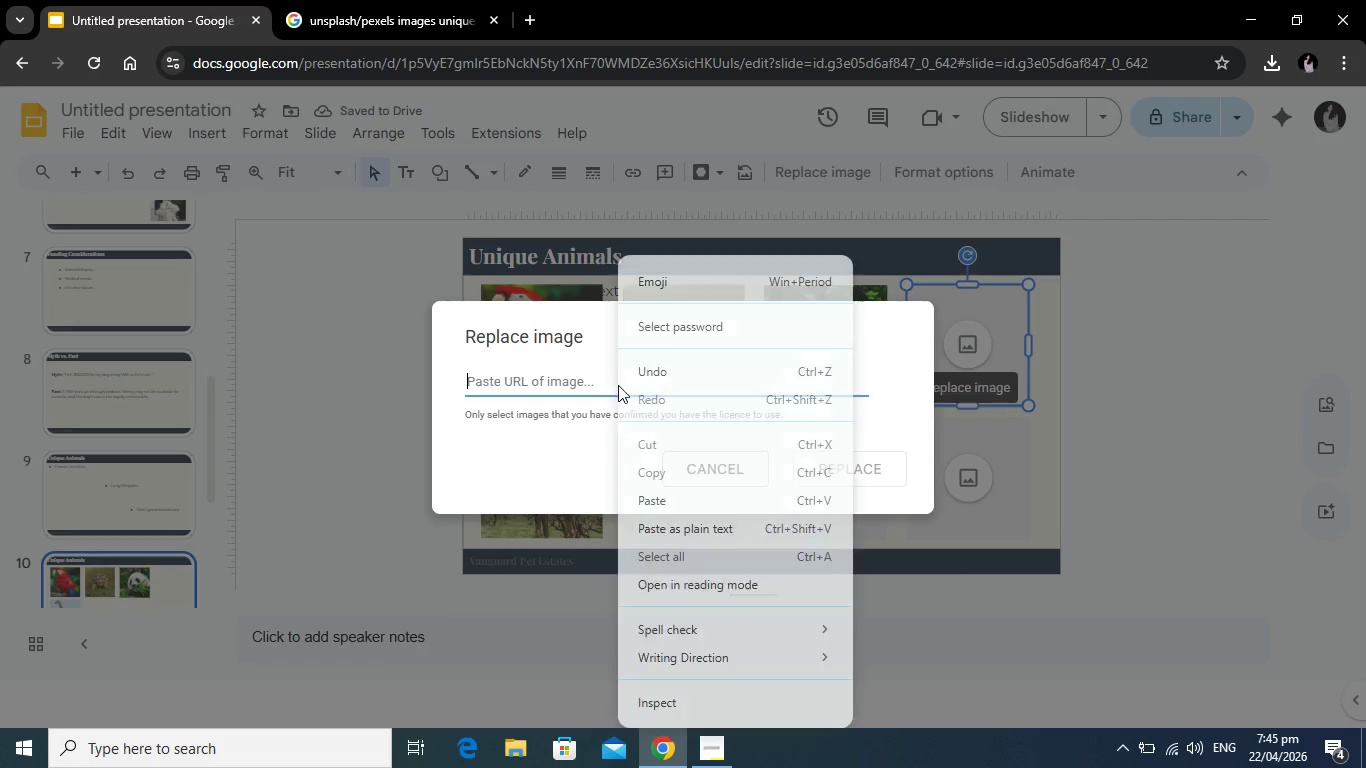 
right_click([618, 384])
 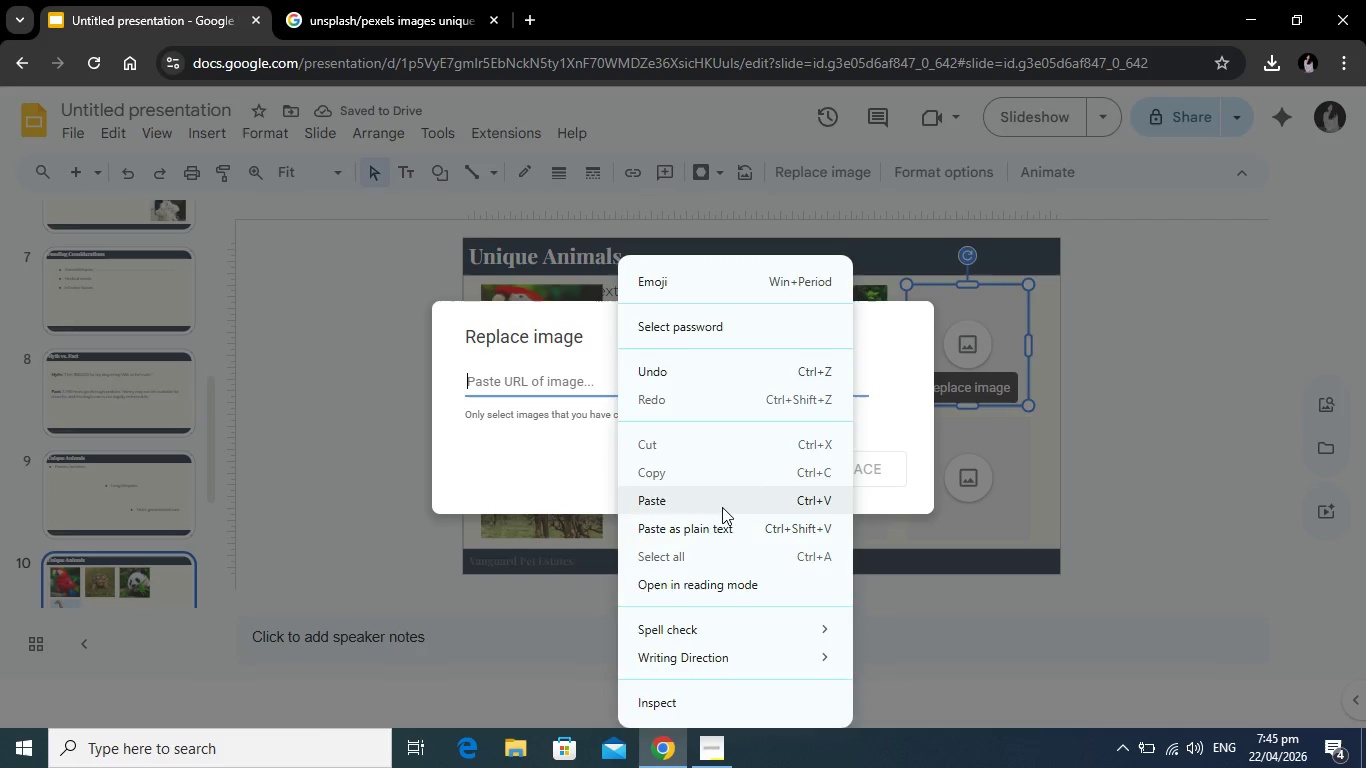 
left_click([722, 507])
 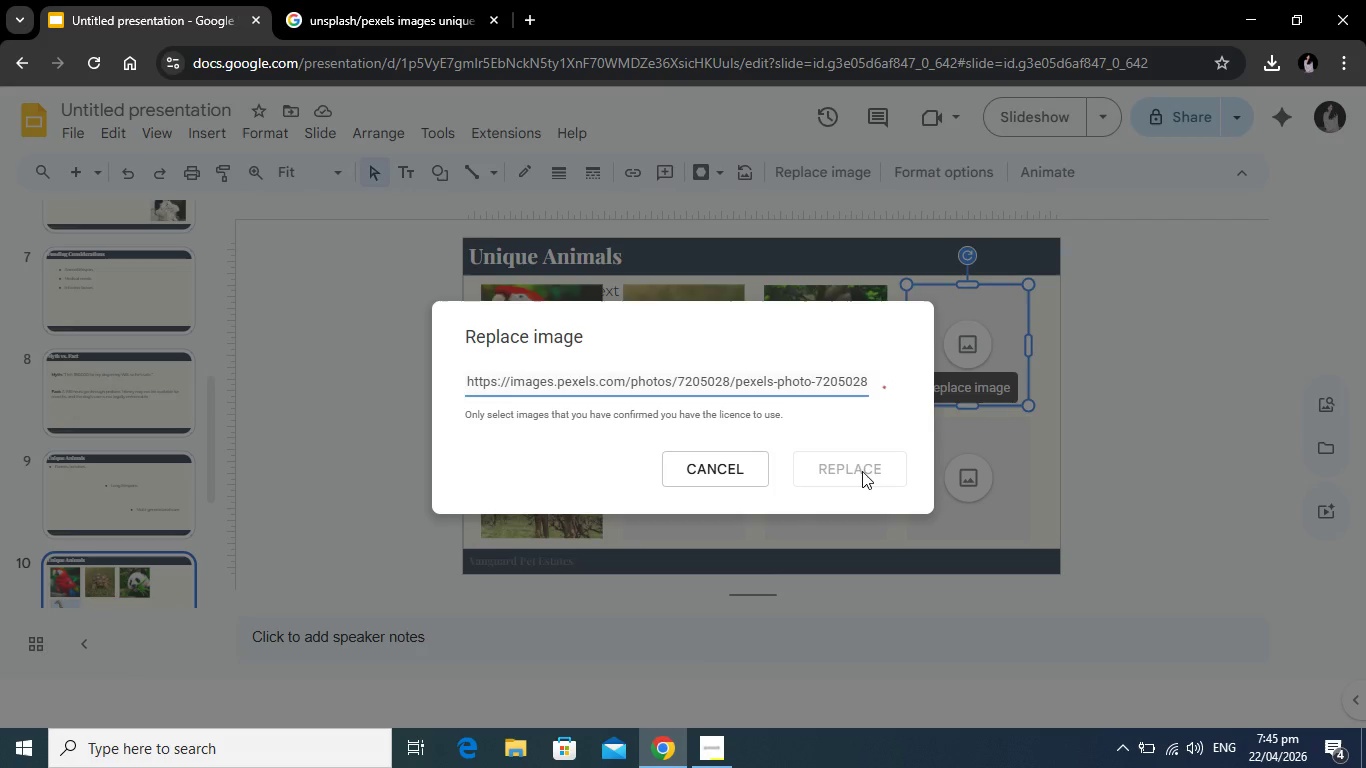 
mouse_move([858, 494])
 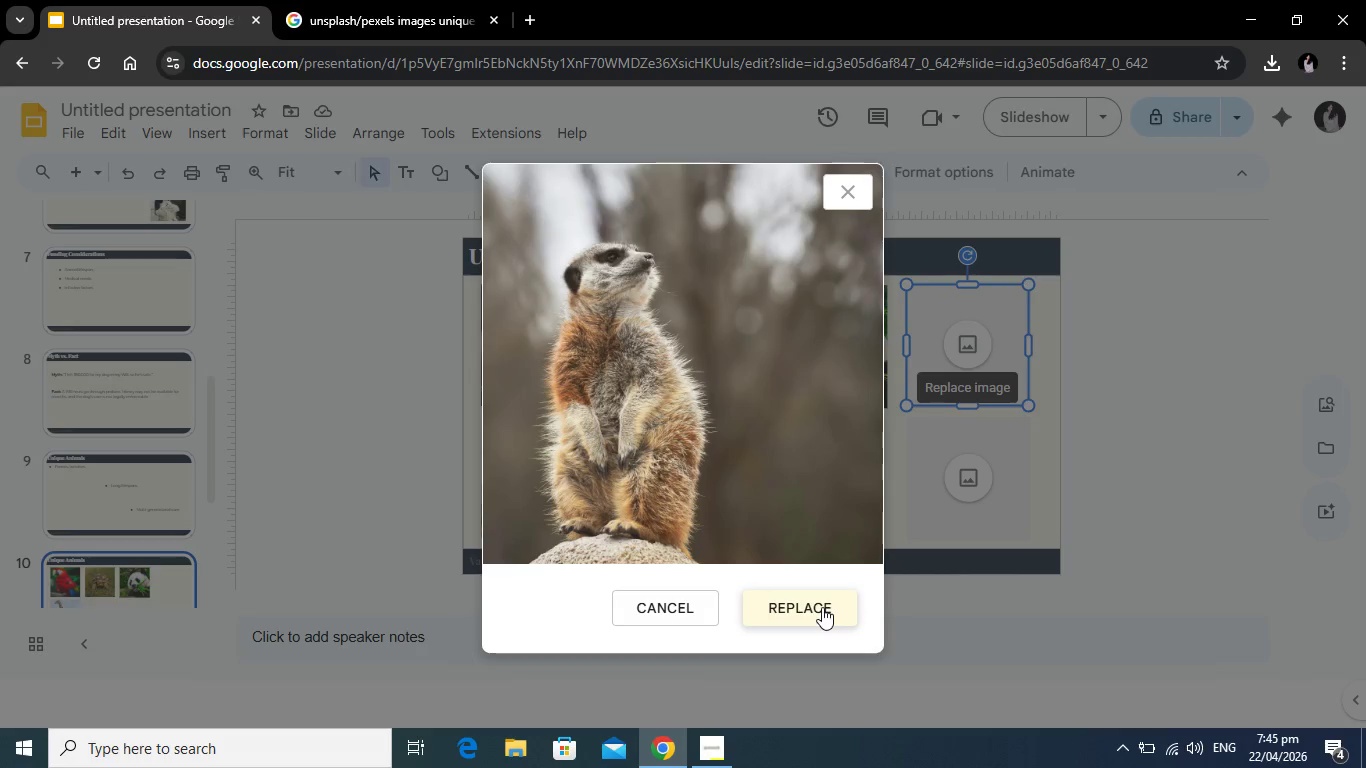 
left_click([822, 607])
 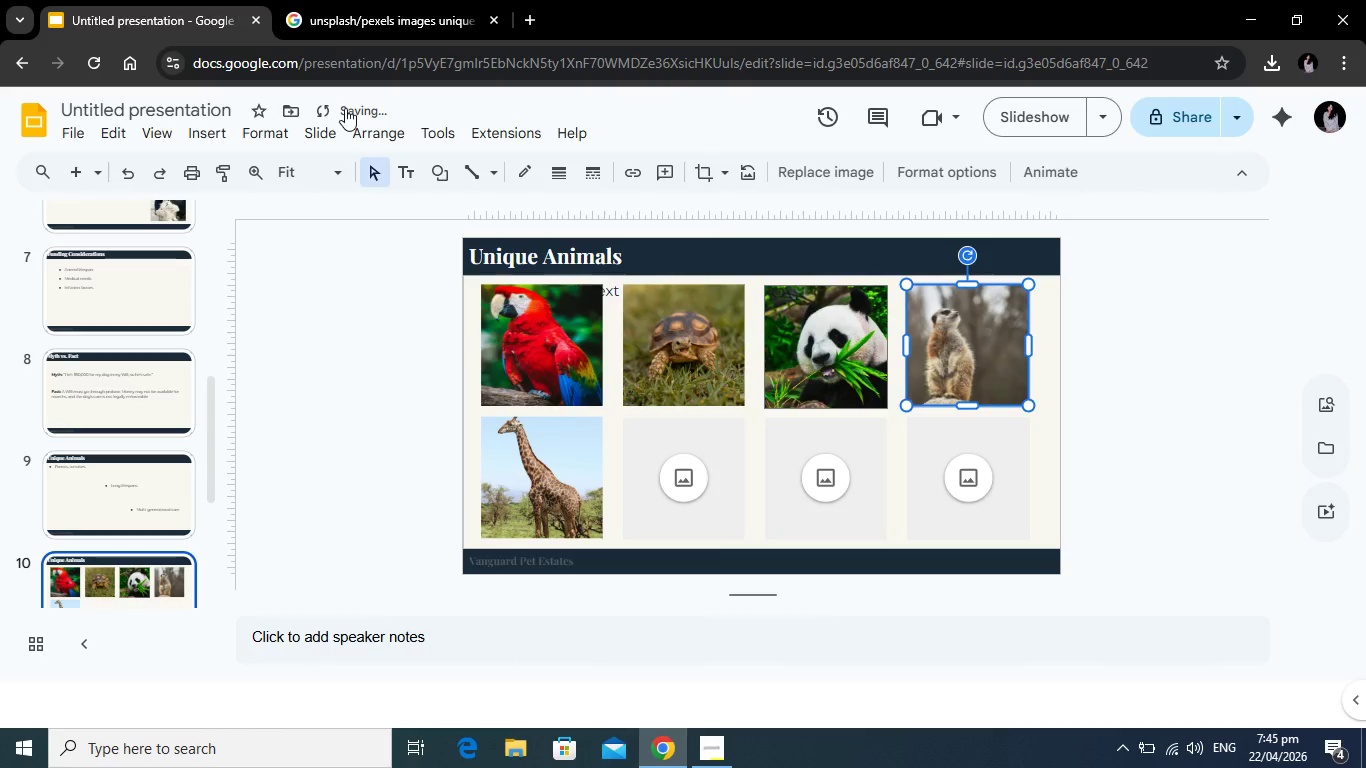 
left_click([358, 0])
 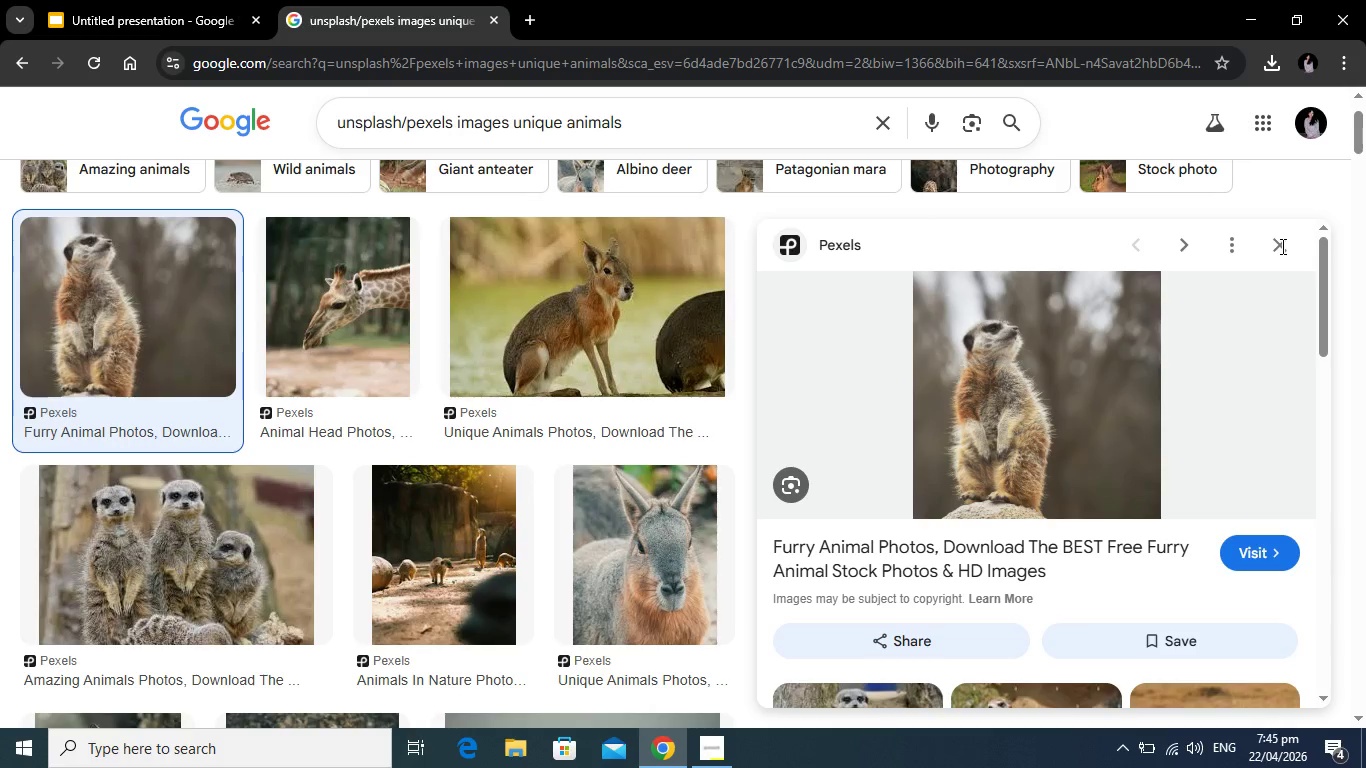 
left_click([1281, 246])
 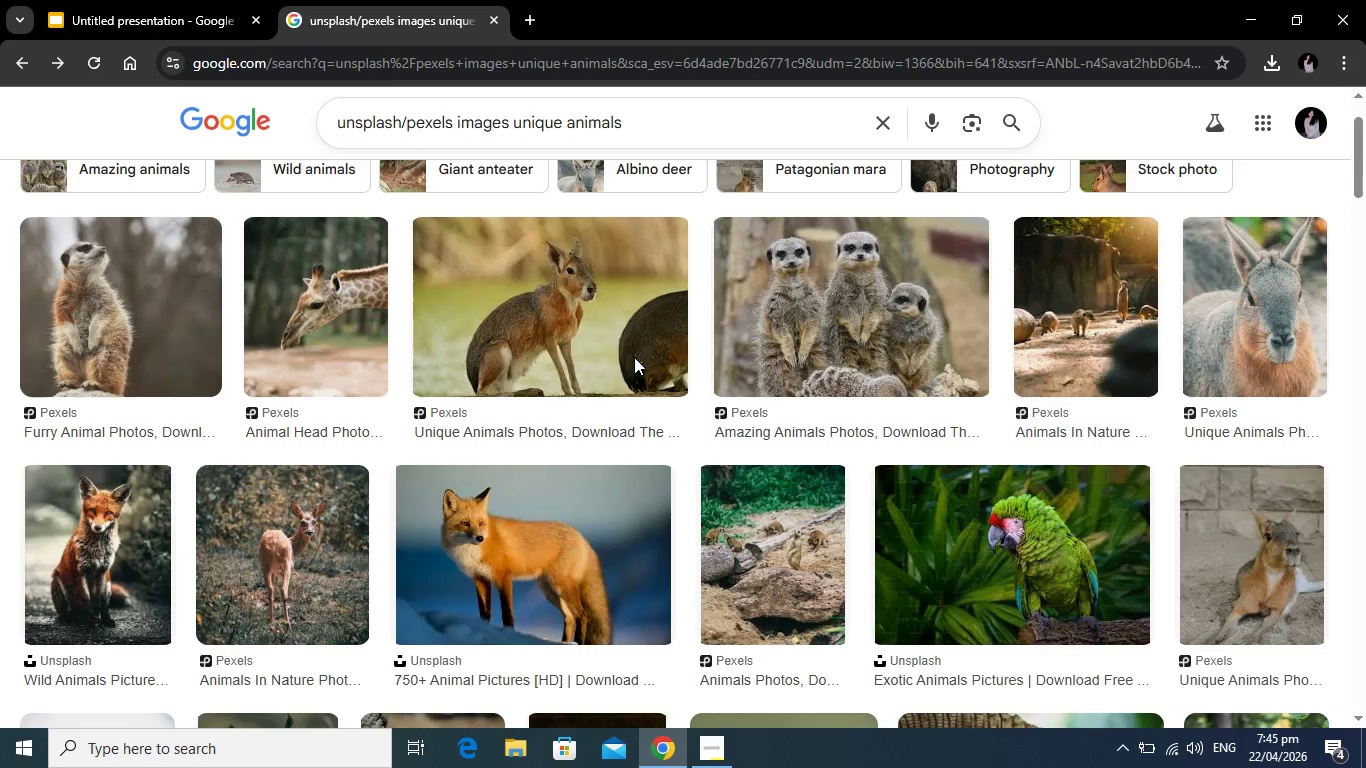 
scroll: coordinate [631, 359], scroll_direction: down, amount: 4.0
 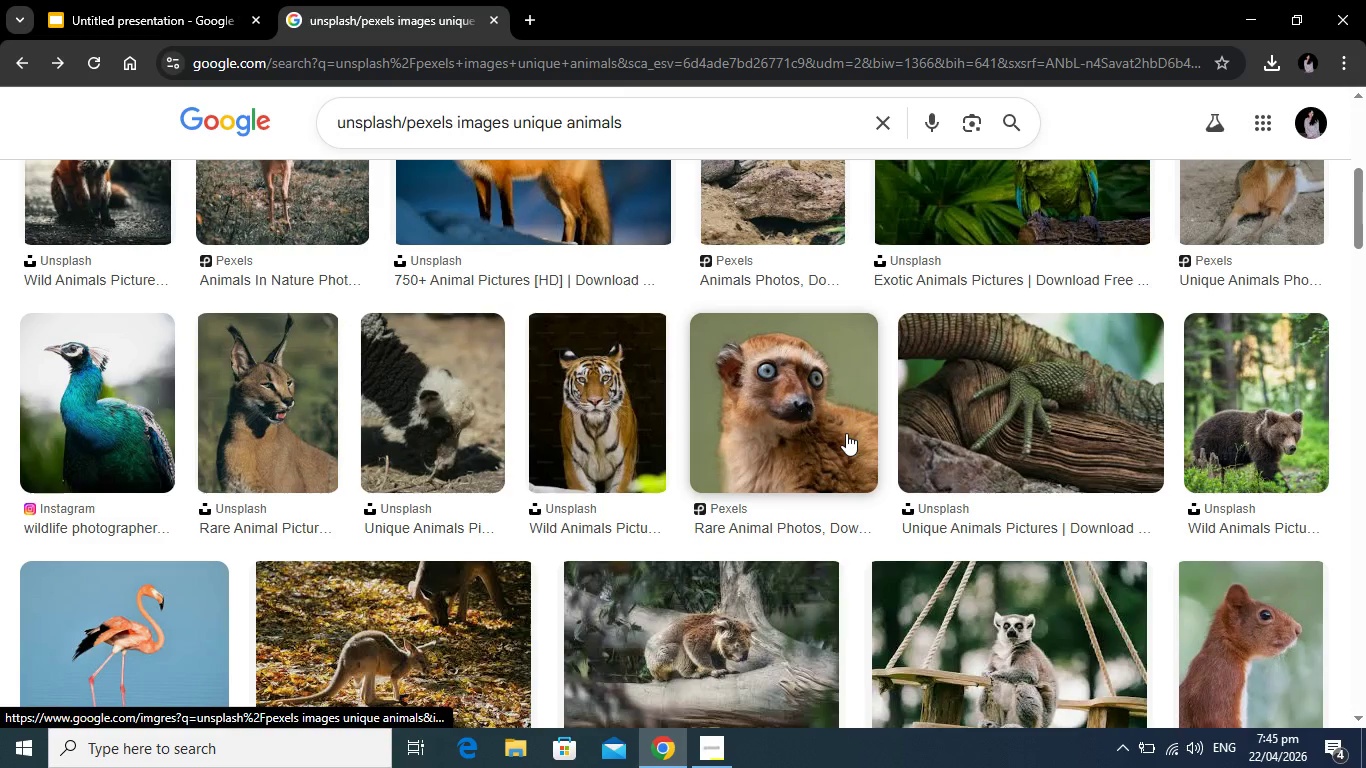 
wait(8.37)
 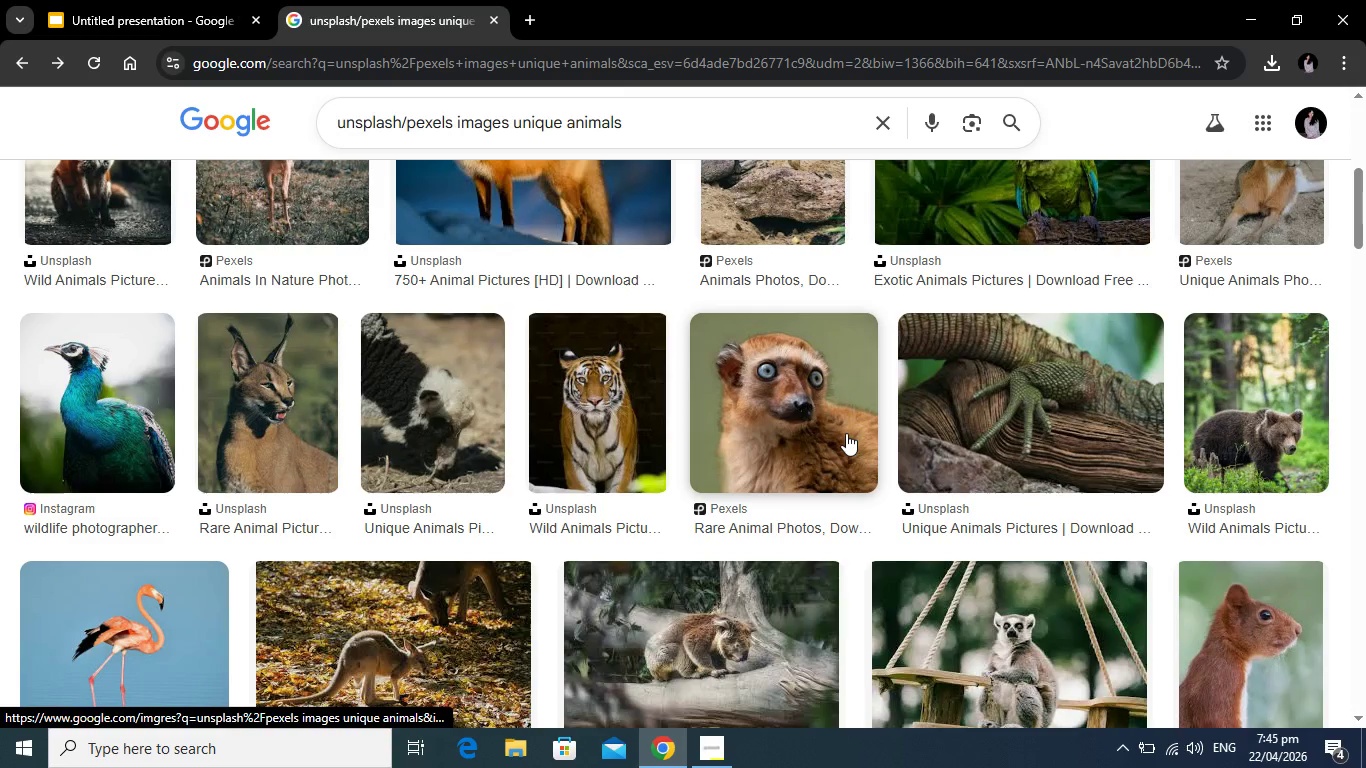 
right_click([1056, 375])
 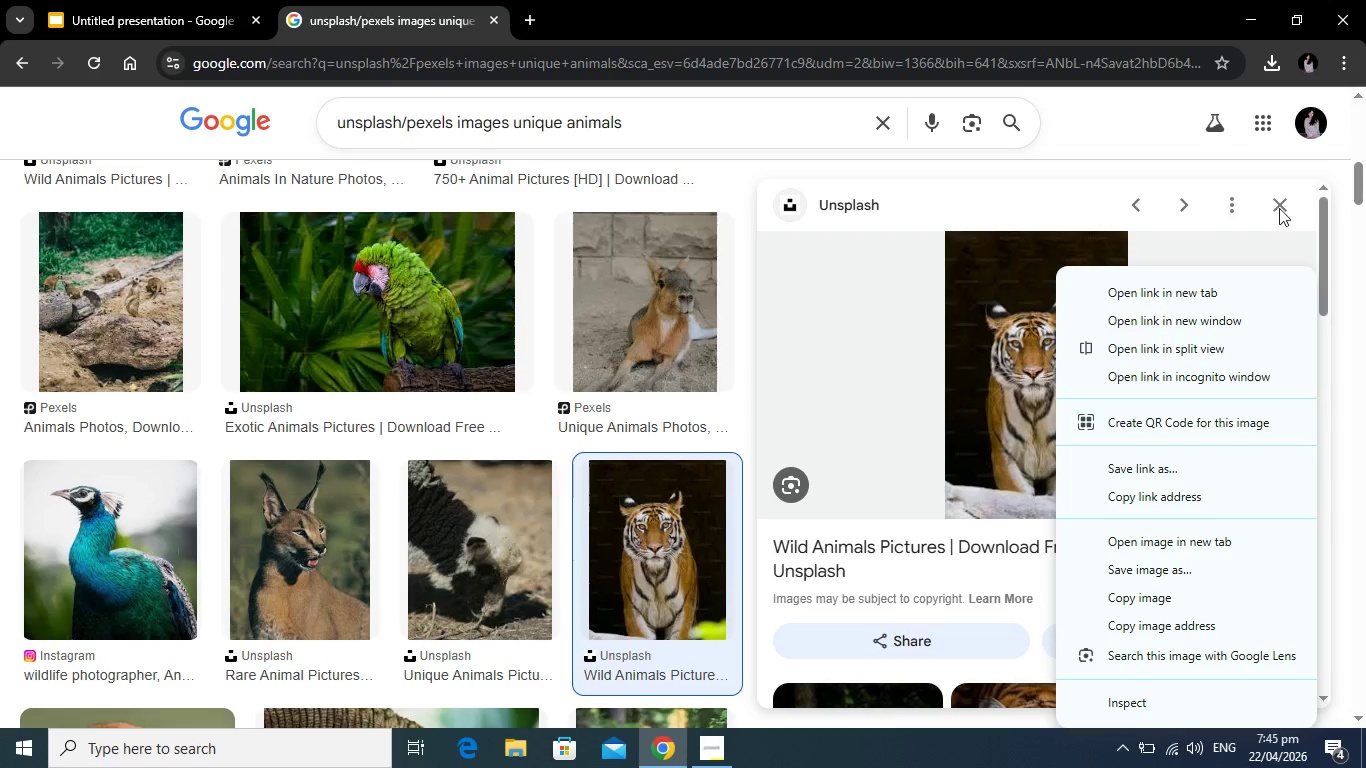 
left_click([1280, 207])
 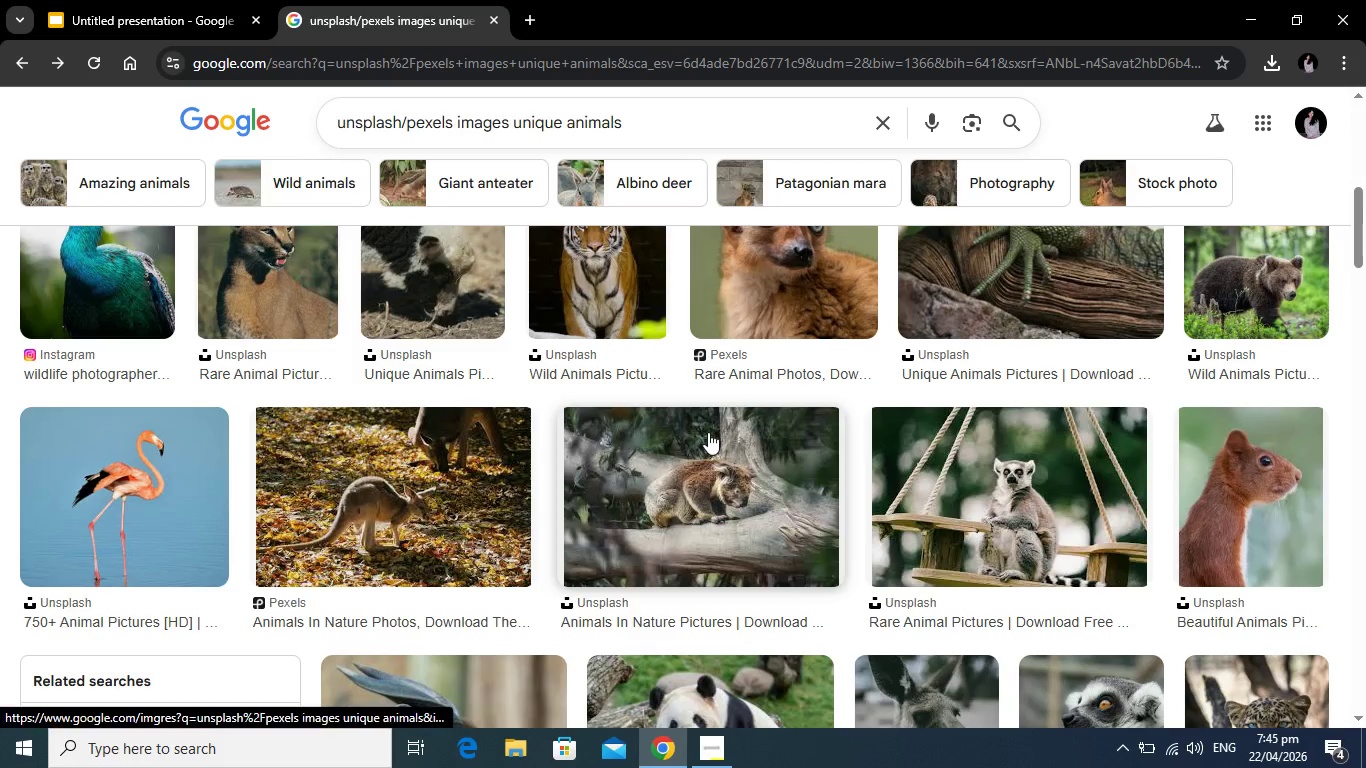 
scroll: coordinate [708, 429], scroll_direction: down, amount: 3.0
 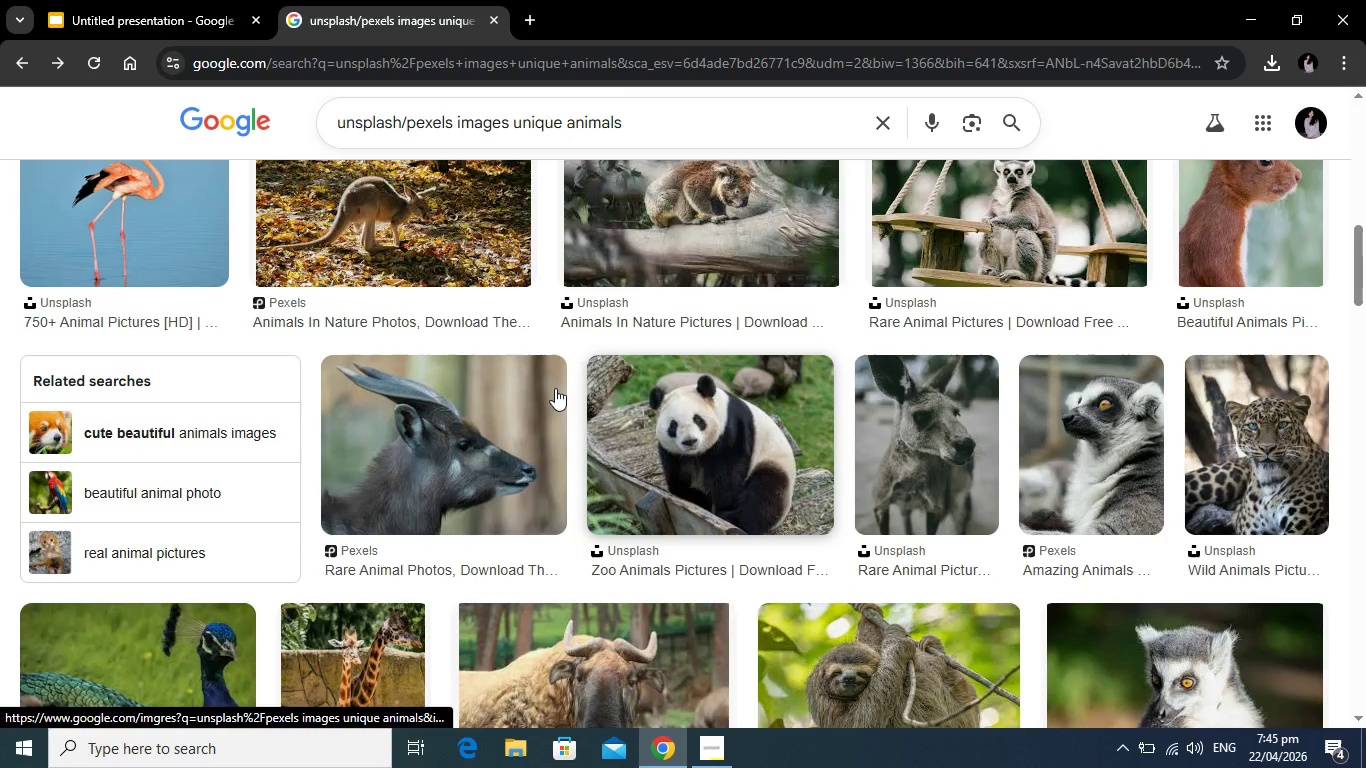 
scroll: coordinate [494, 372], scroll_direction: up, amount: 4.0
 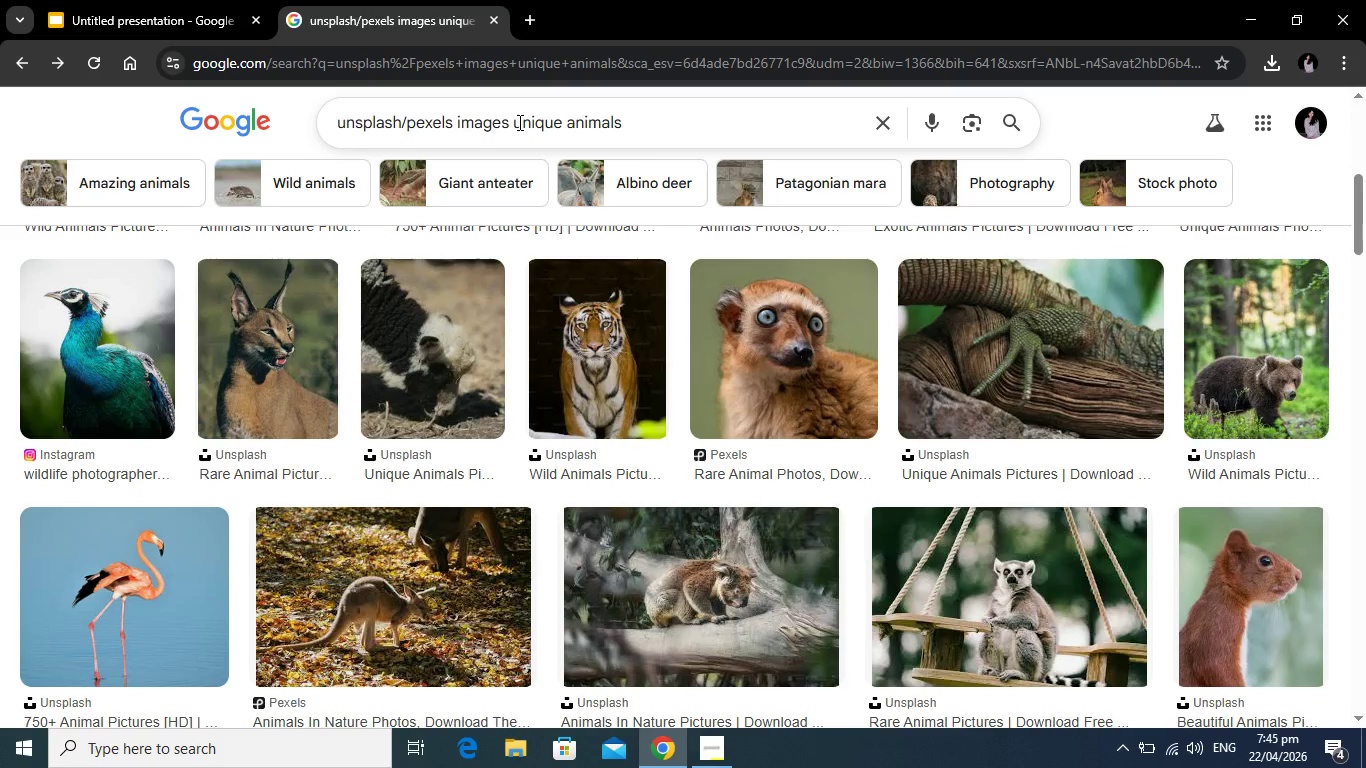 
left_click([518, 122])
 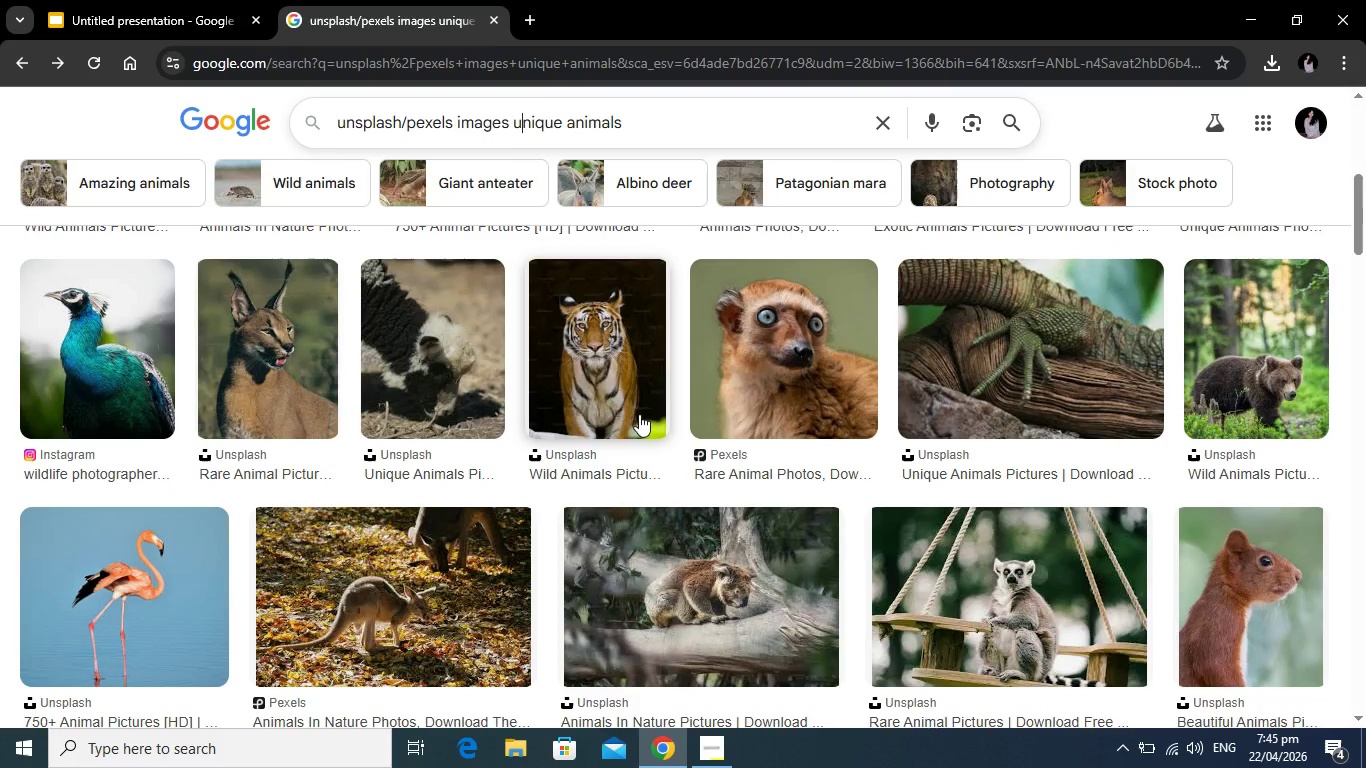 
scroll: coordinate [634, 399], scroll_direction: down, amount: 8.0
 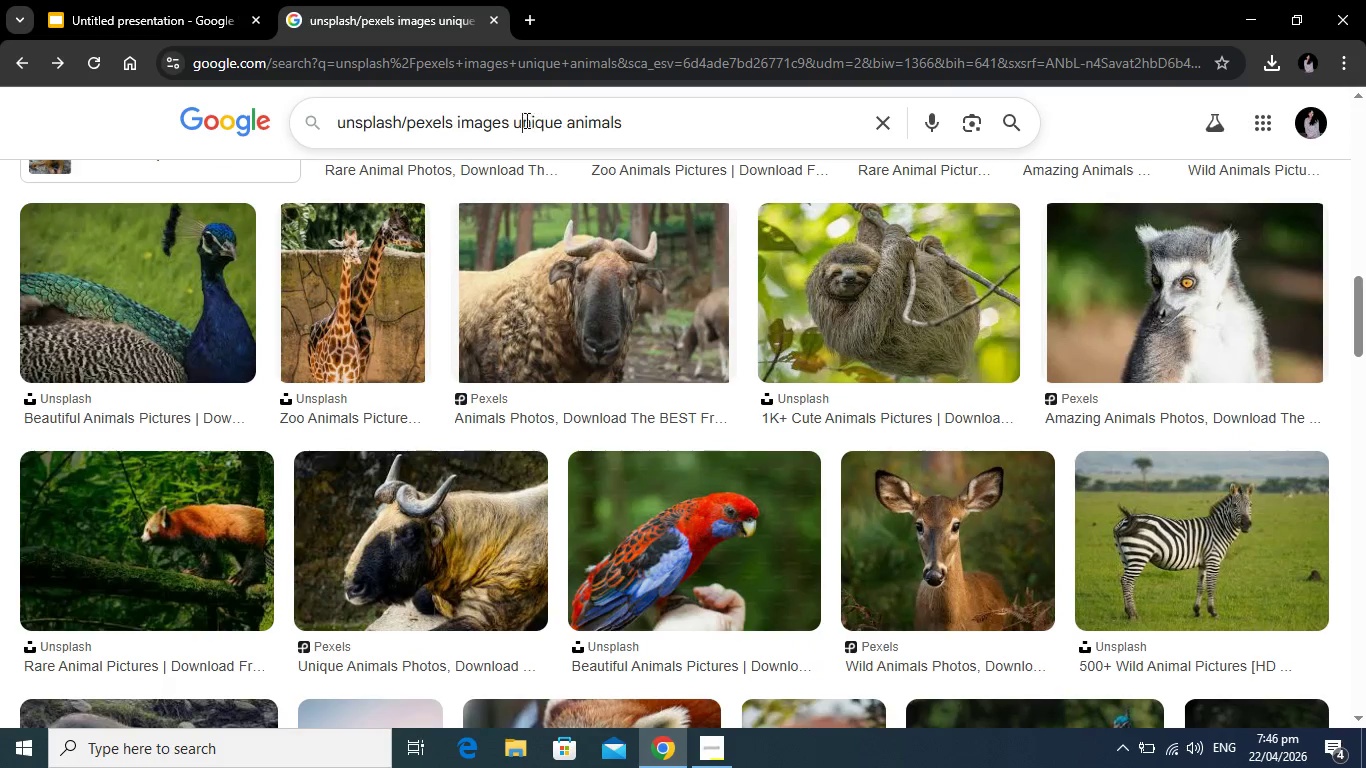 
left_click([512, 121])
 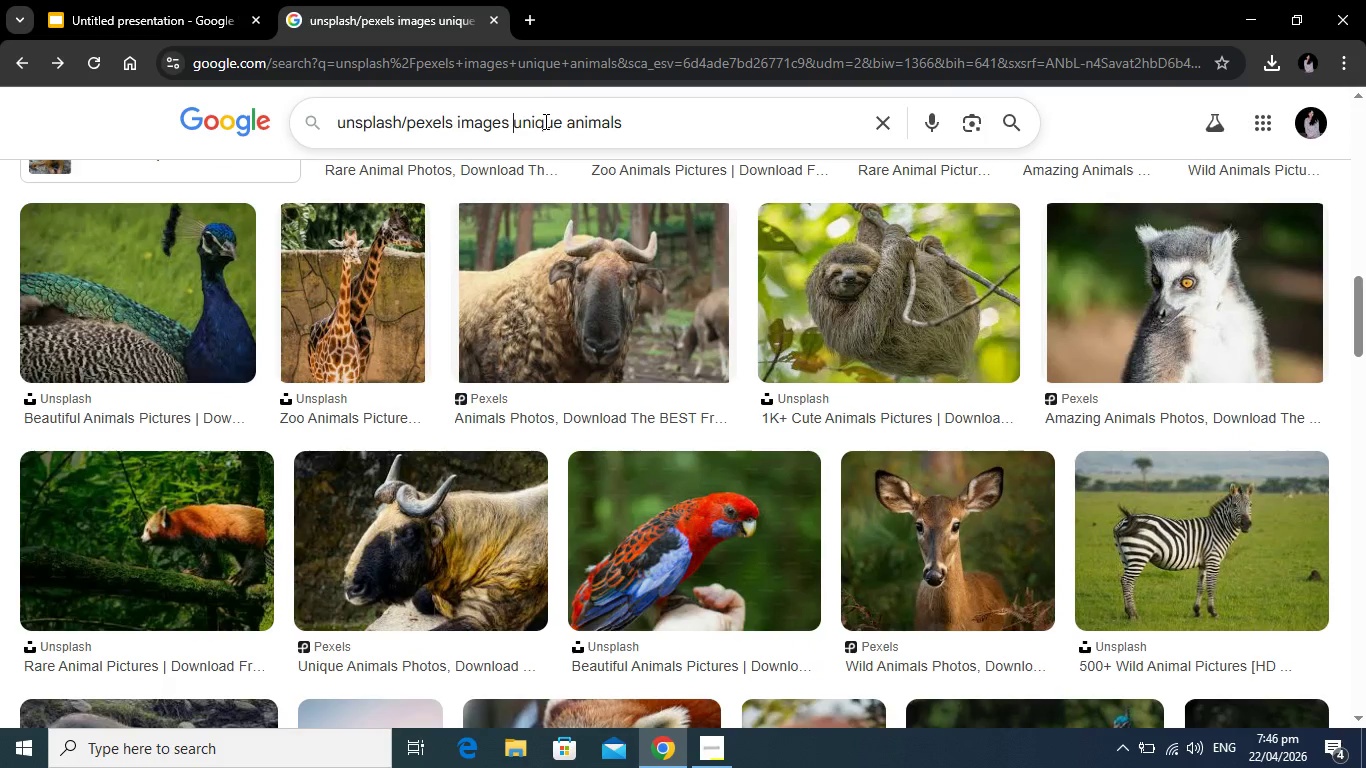 
type(hamster )
 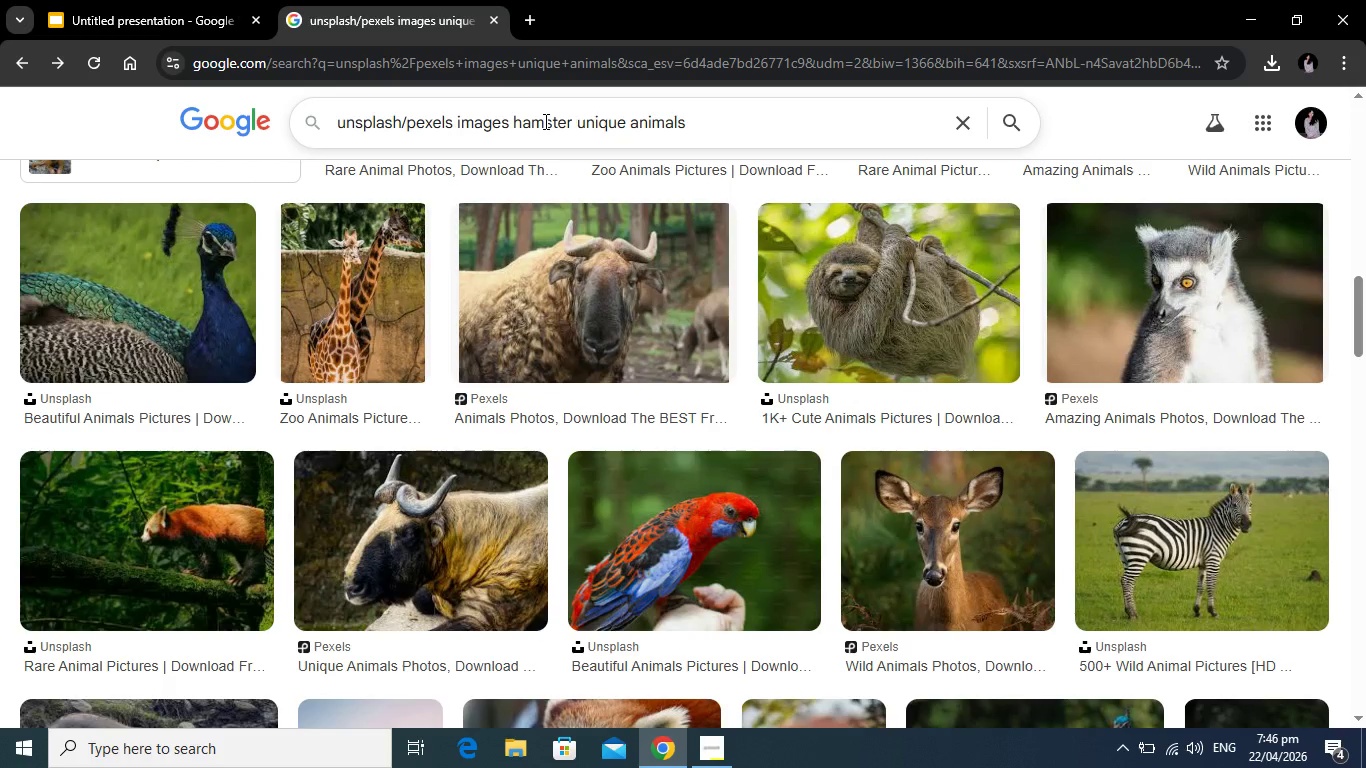 
key(Enter)
 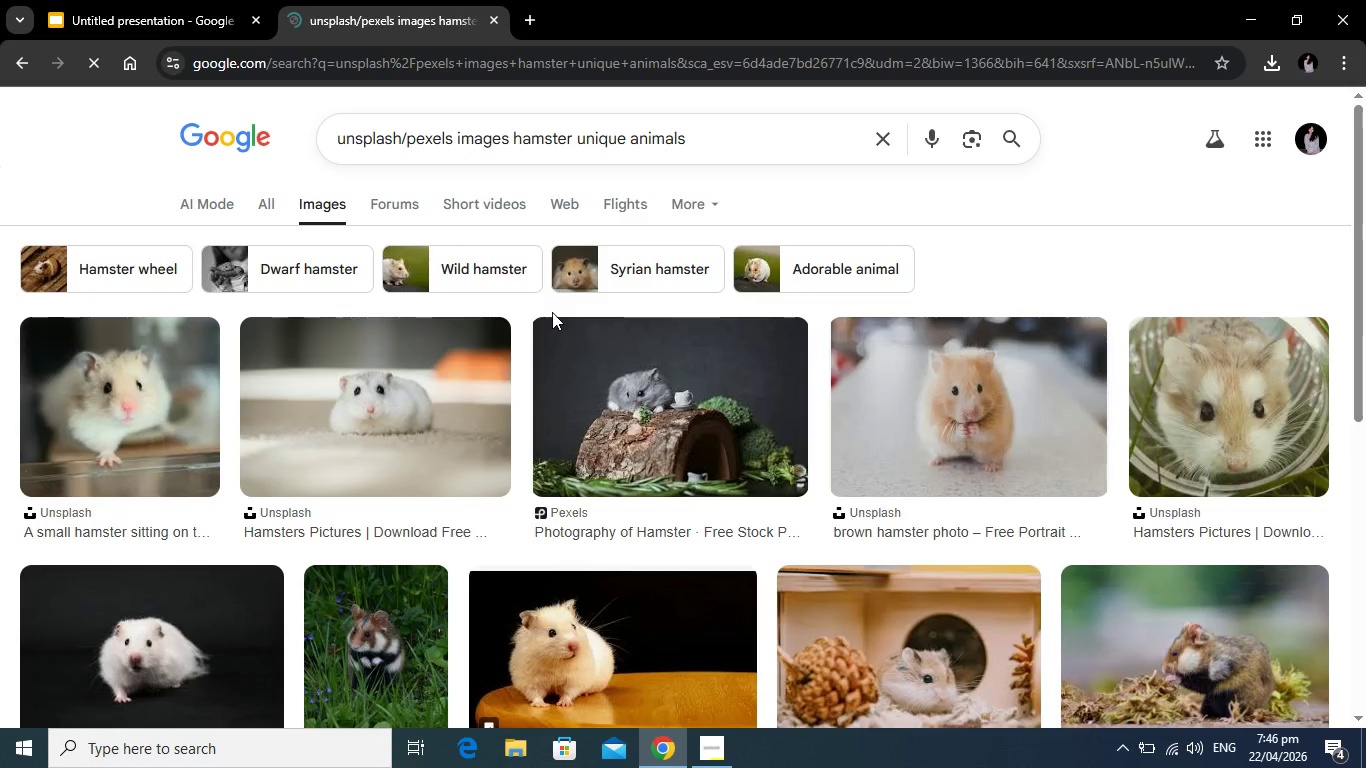 
scroll: coordinate [856, 408], scroll_direction: down, amount: 2.0
 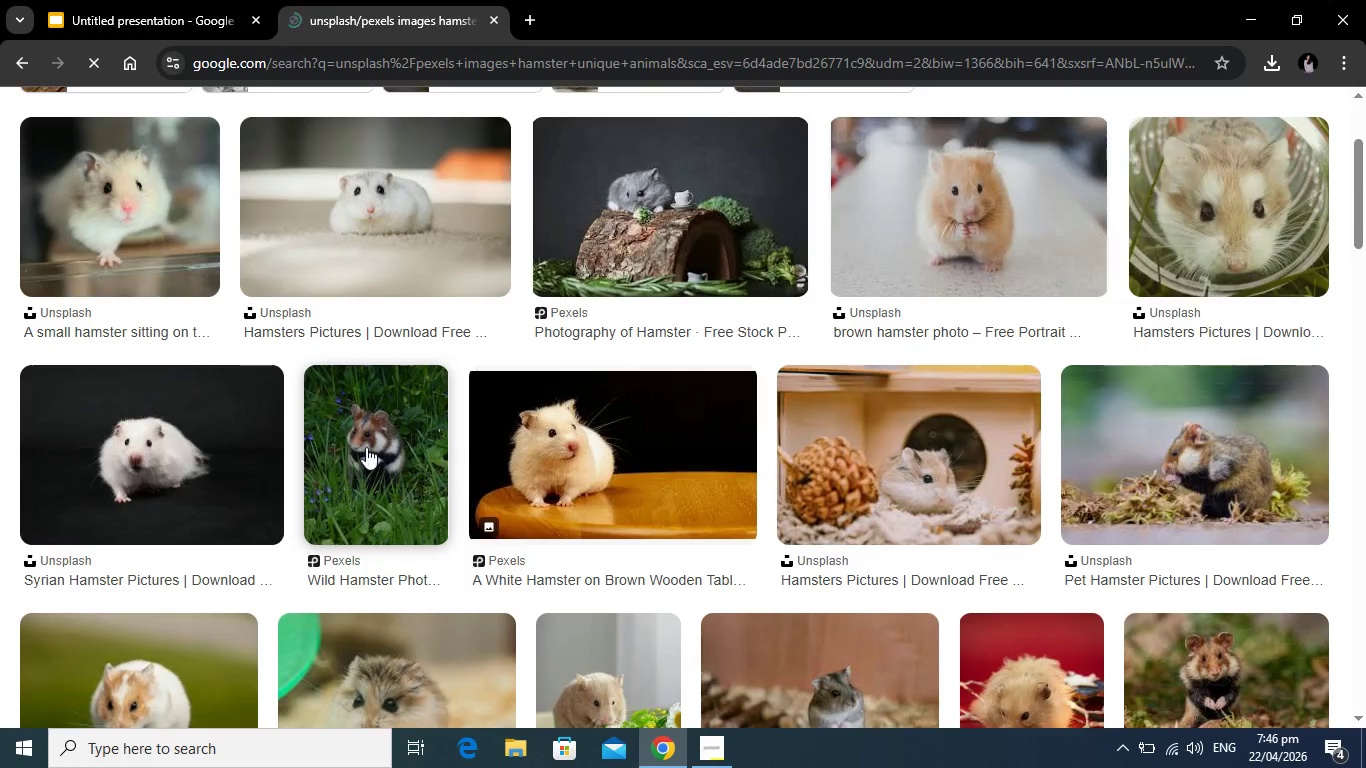 
left_click([368, 445])
 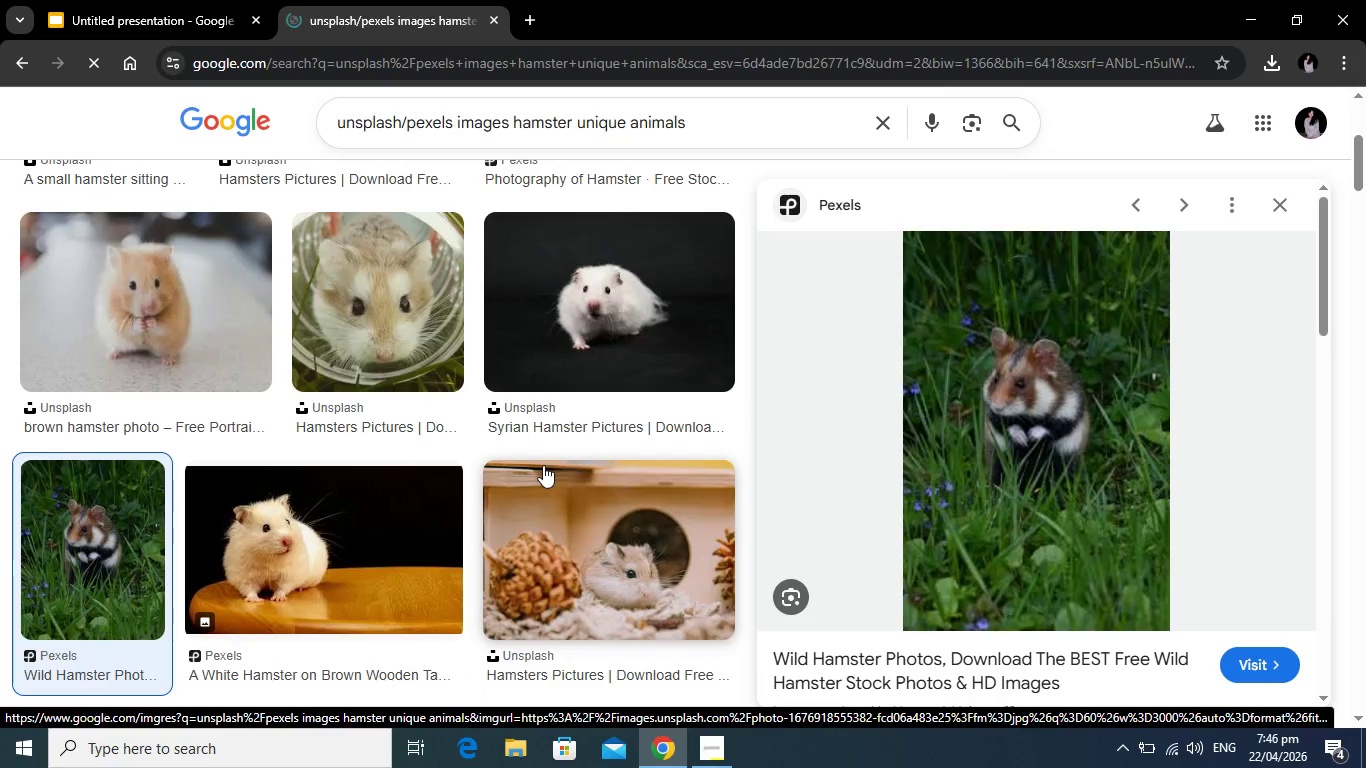 
wait(11.64)
 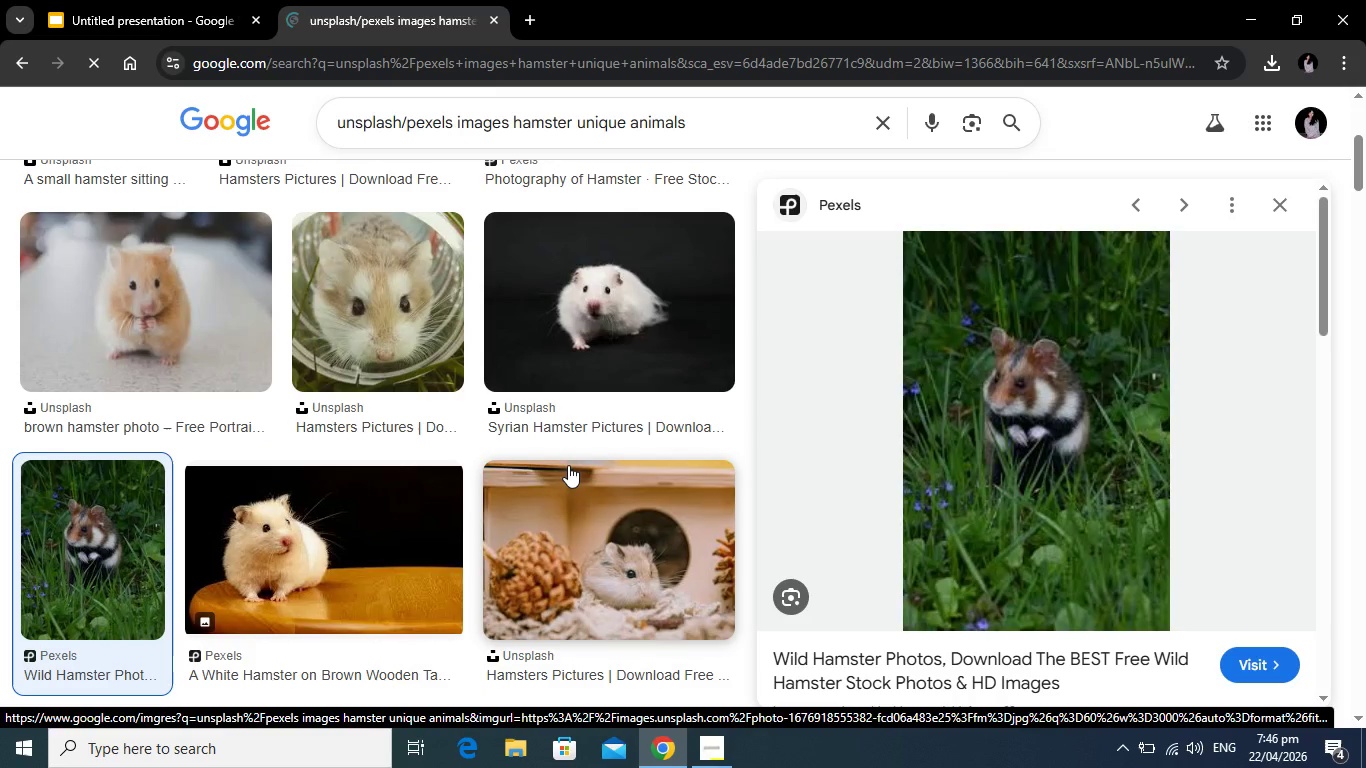 
key(Alt+Tab)